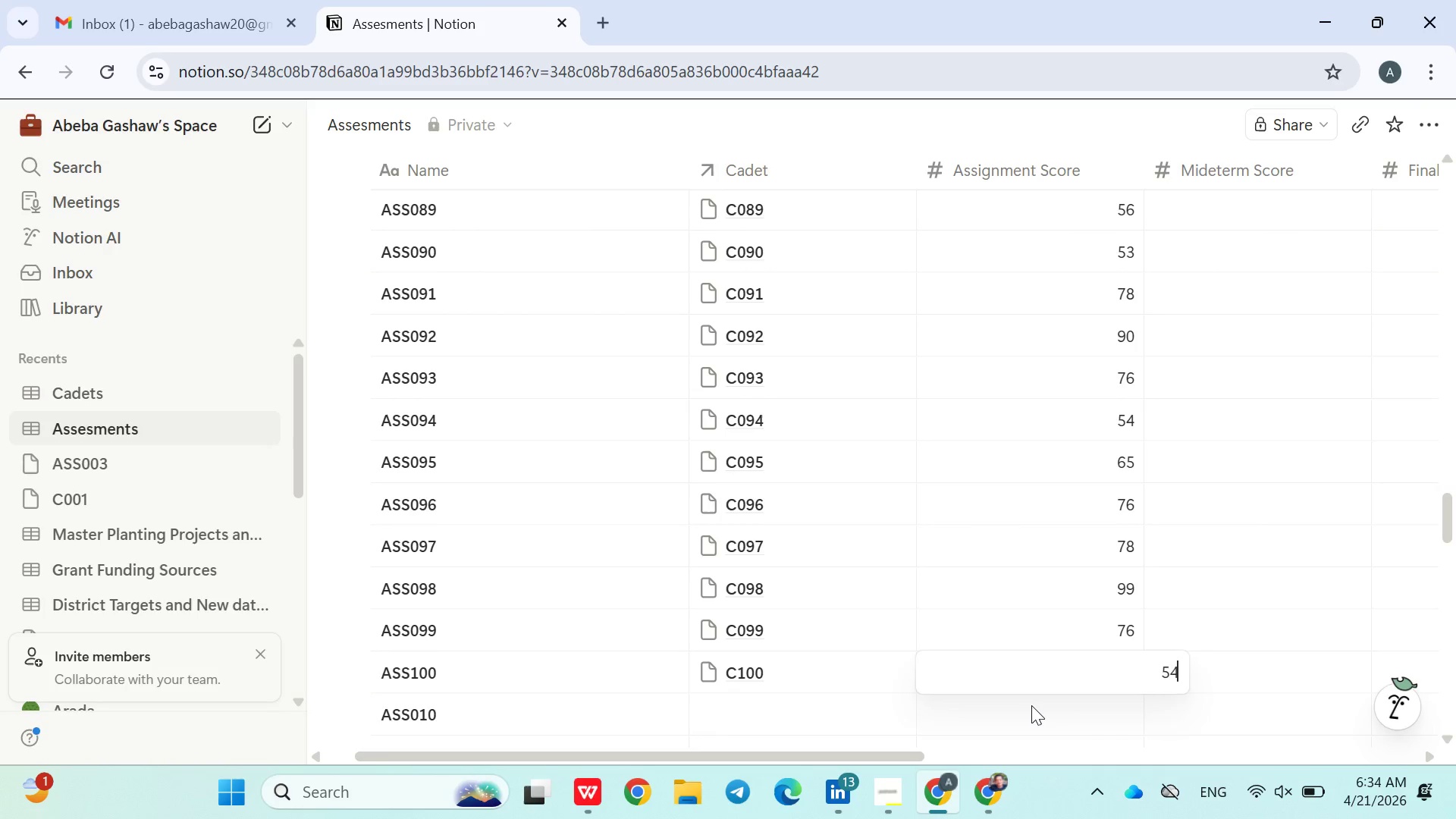 
key(Enter)
 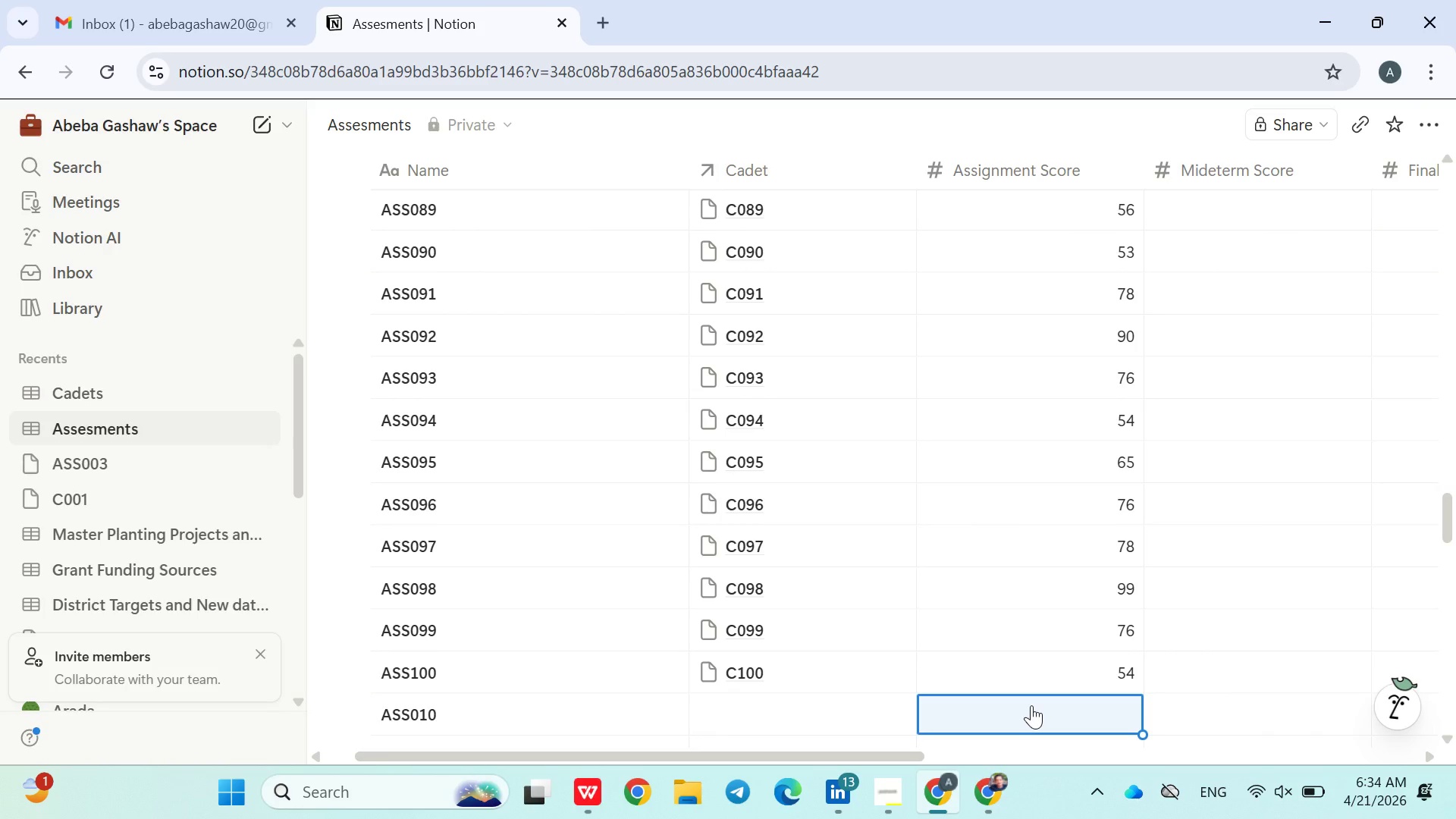 
type(48)
 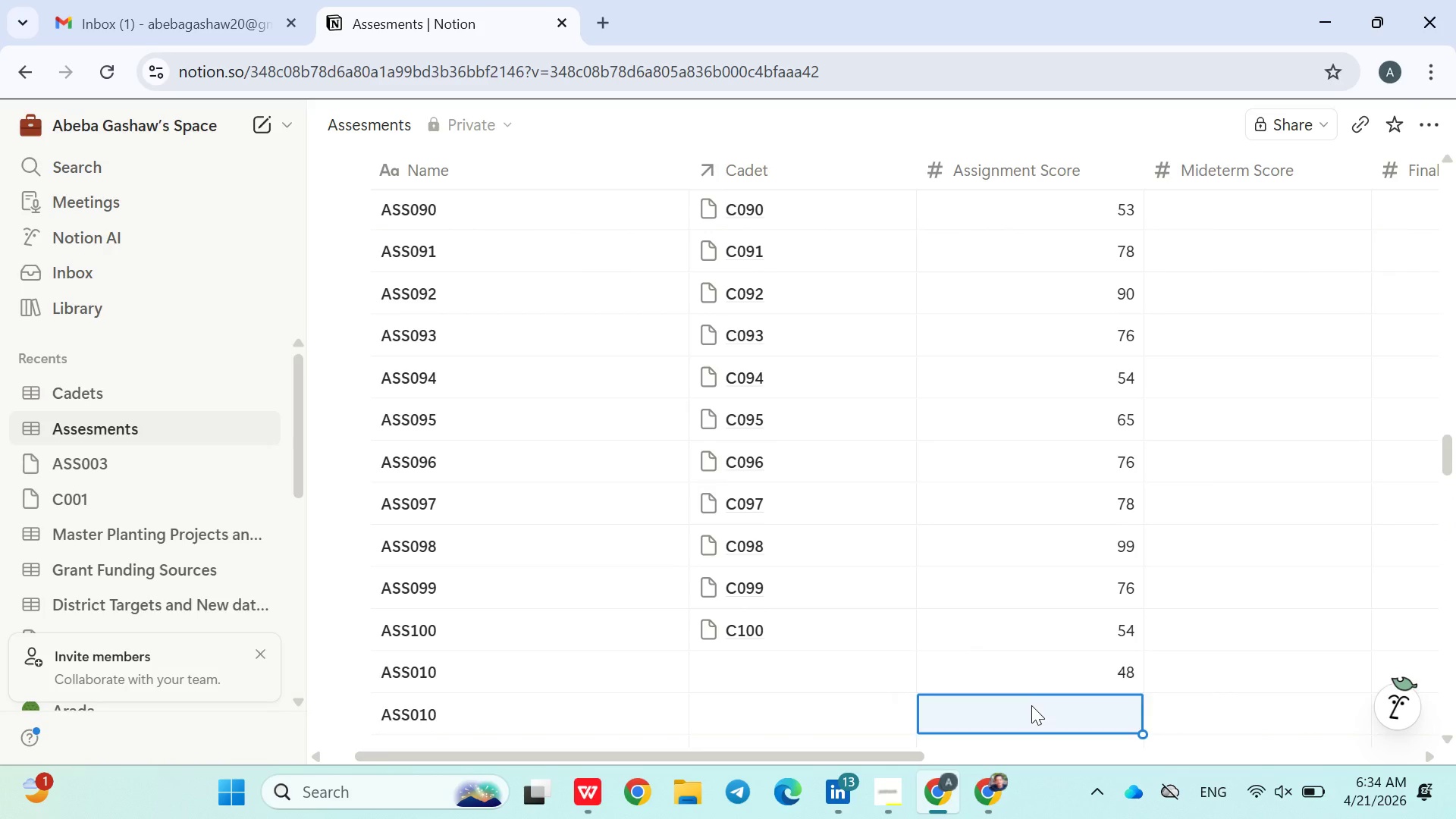 
key(Enter)
 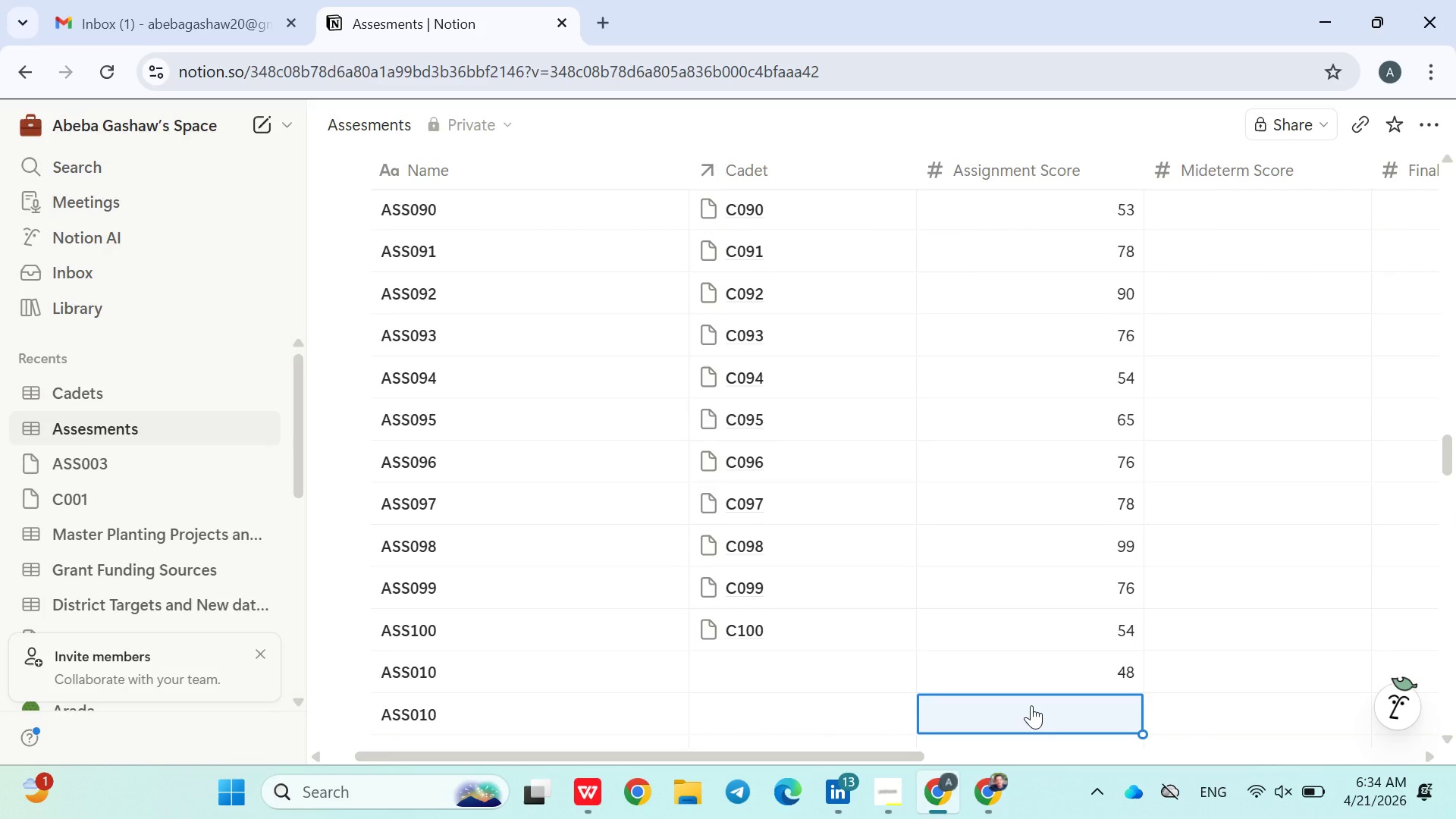 
type(90)
 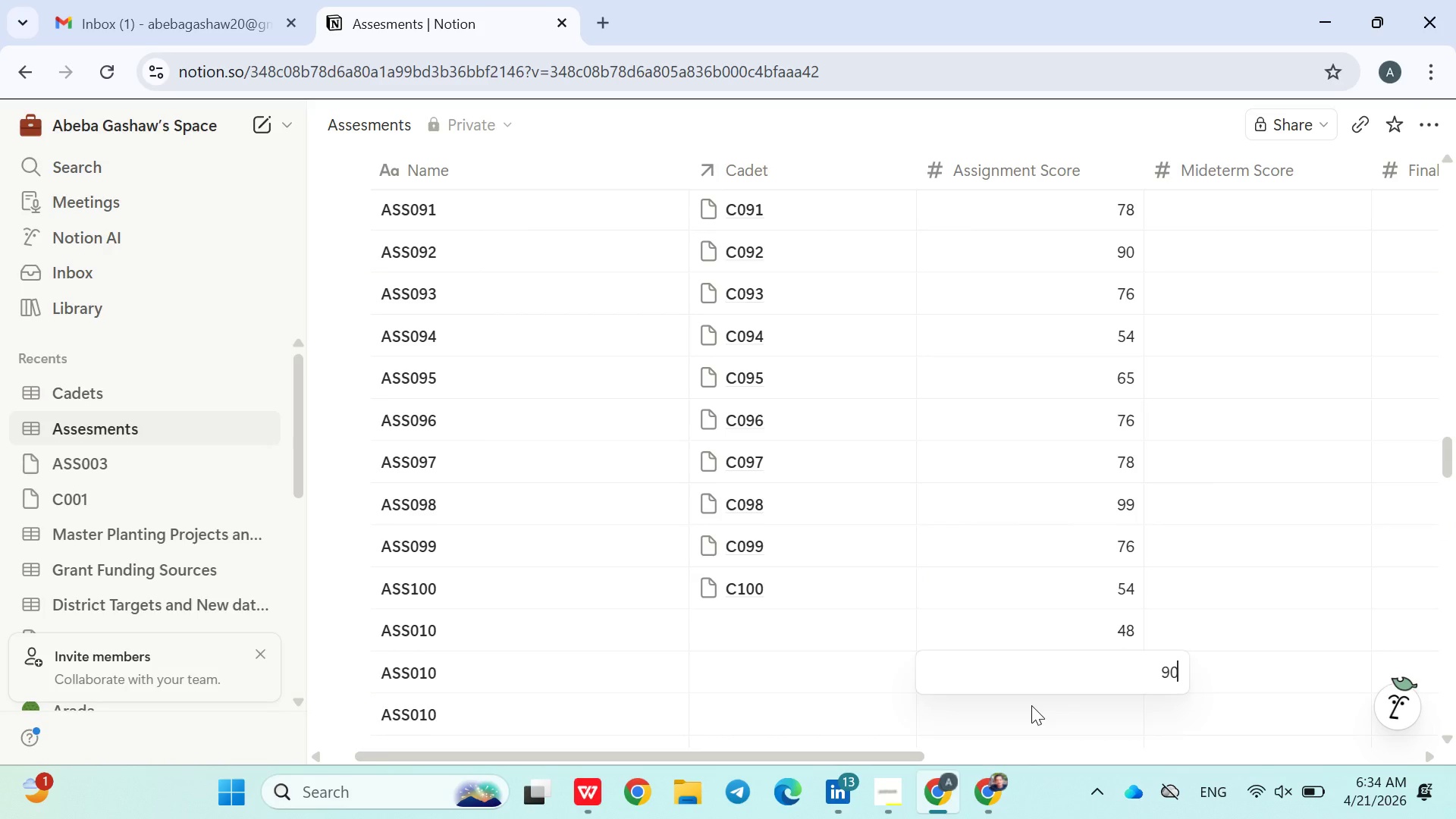 
key(Enter)
 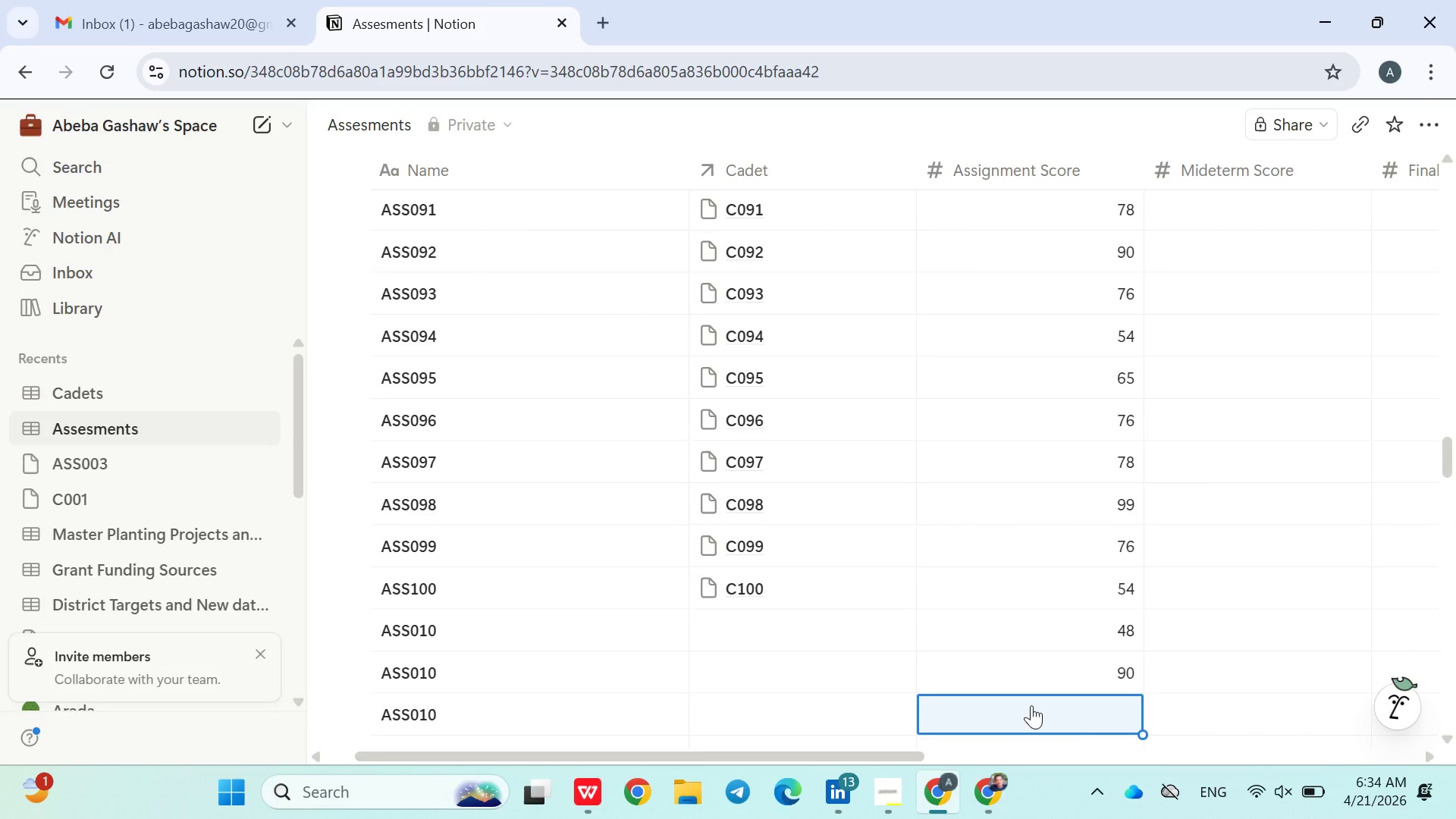 
key(7)
 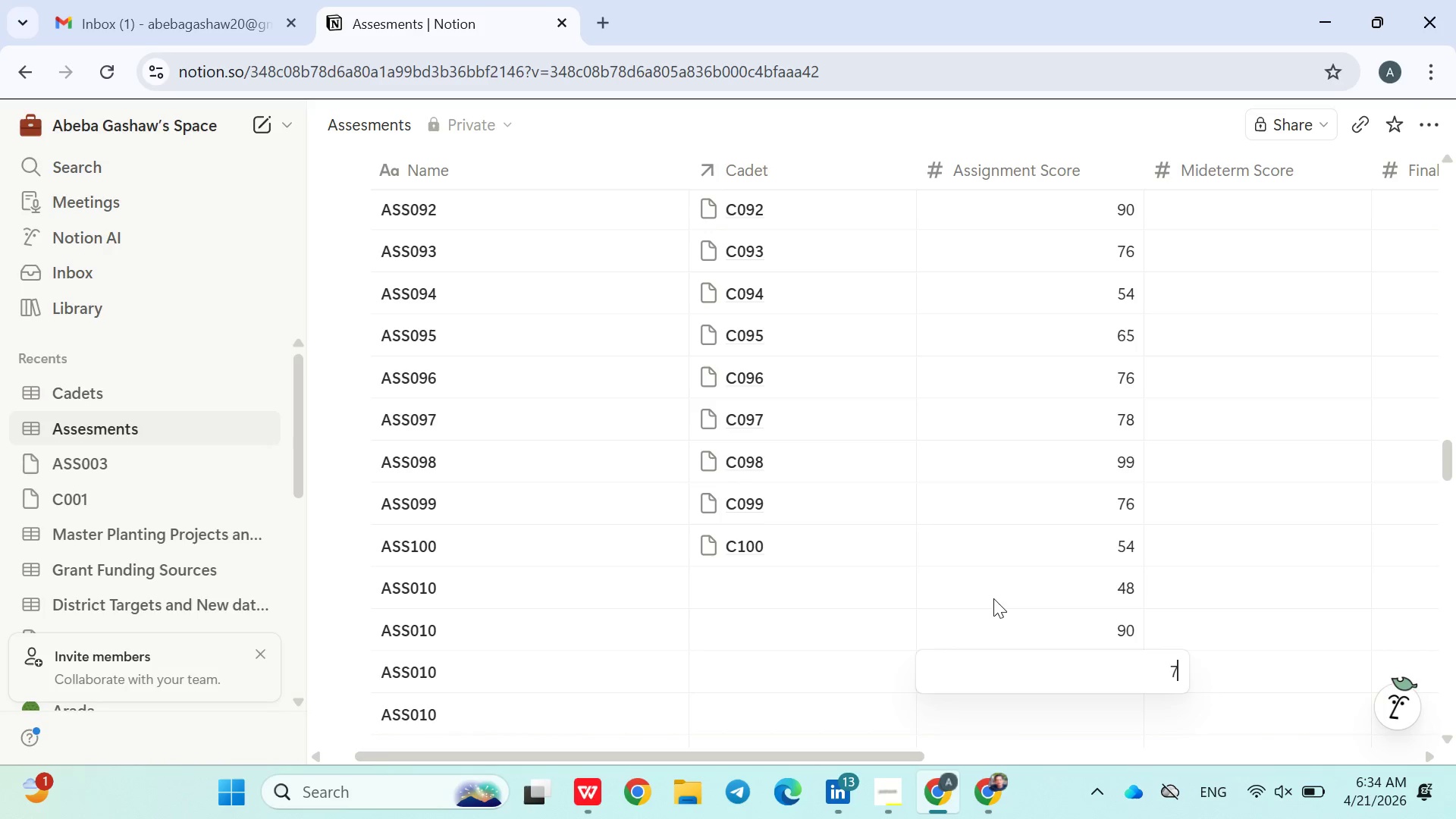 
left_click([940, 552])
 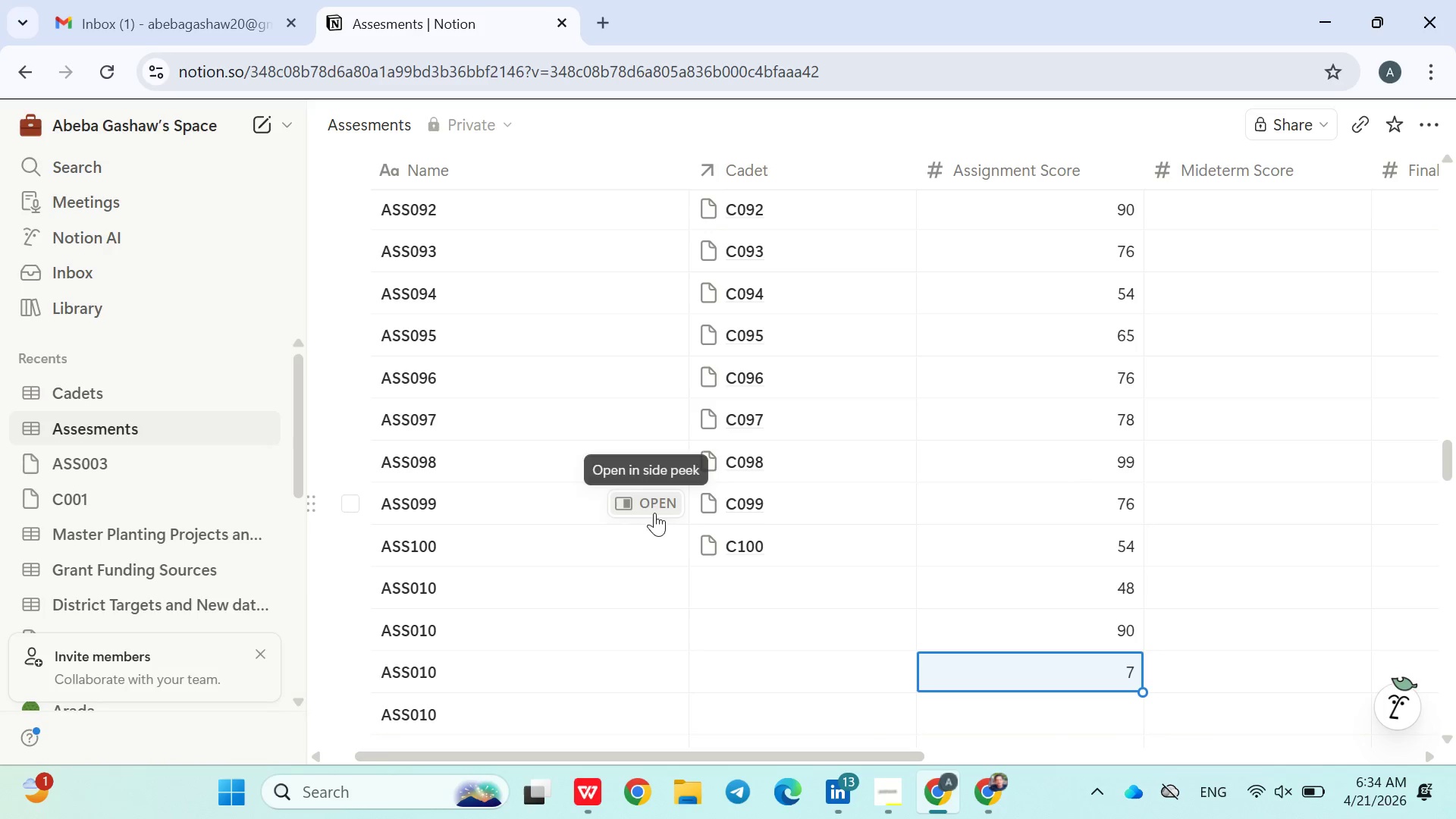 
left_click([704, 608])
 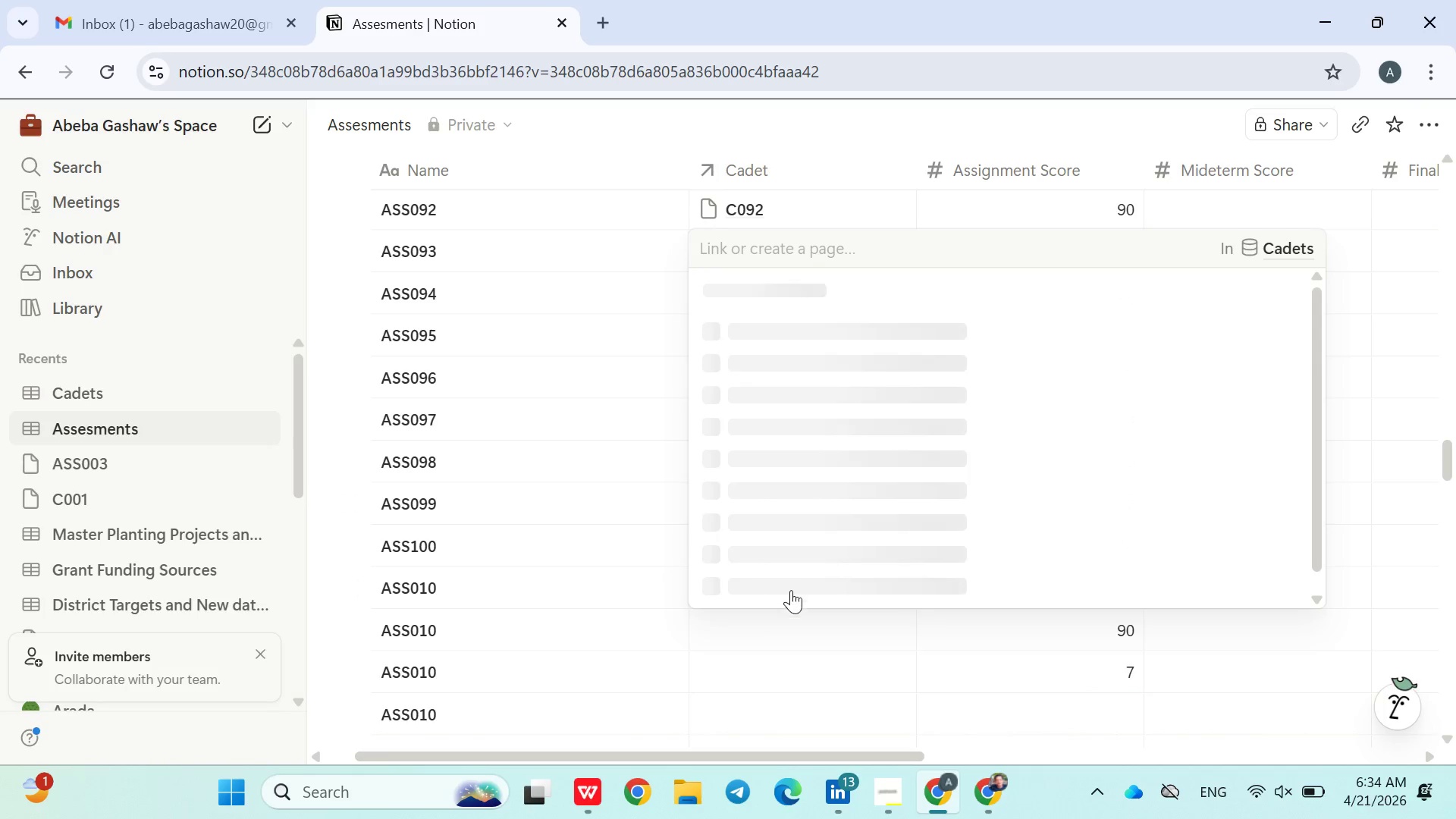 
left_click([760, 634])
 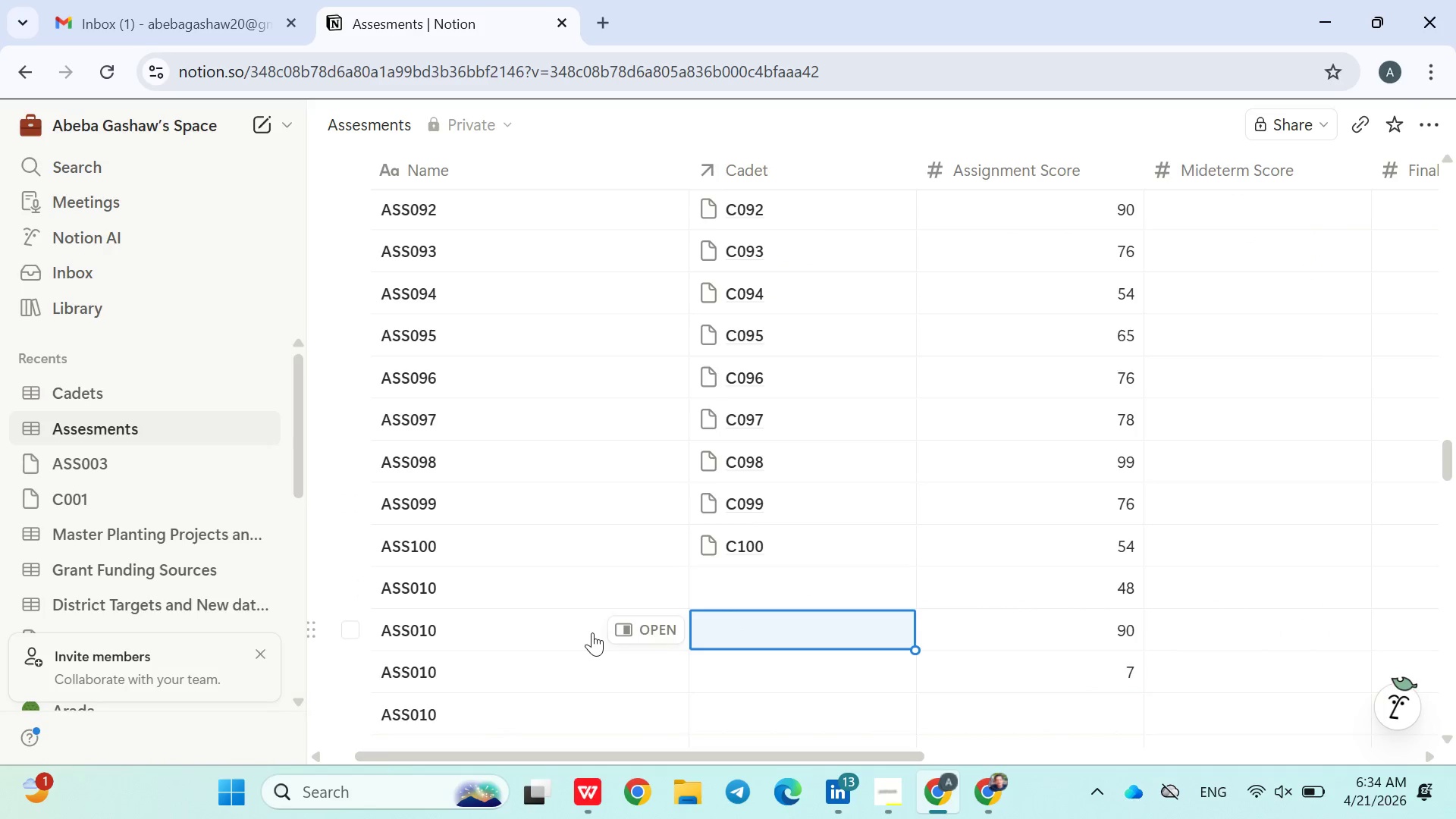 
left_click([592, 632])
 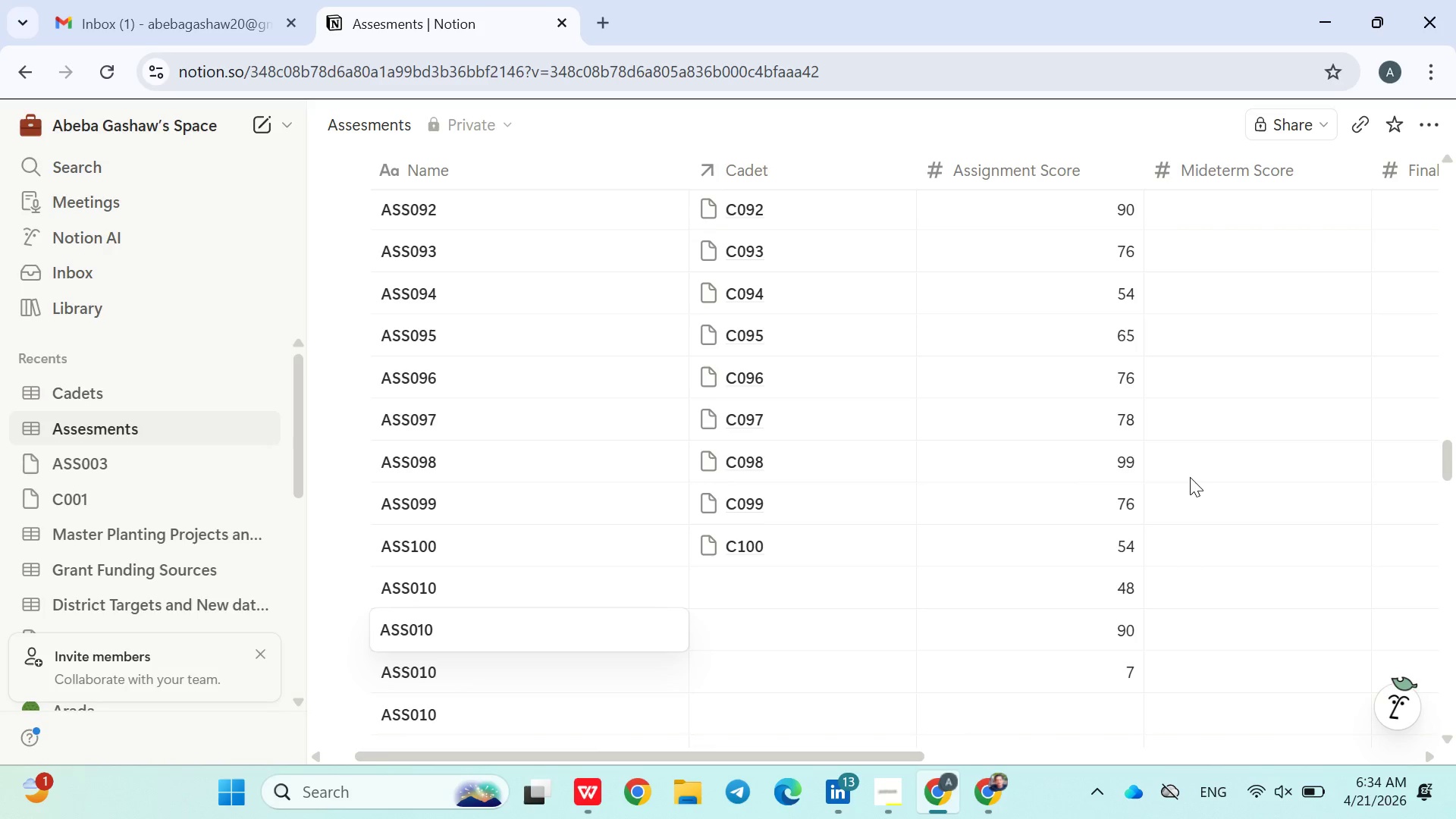 
left_click([1191, 479])
 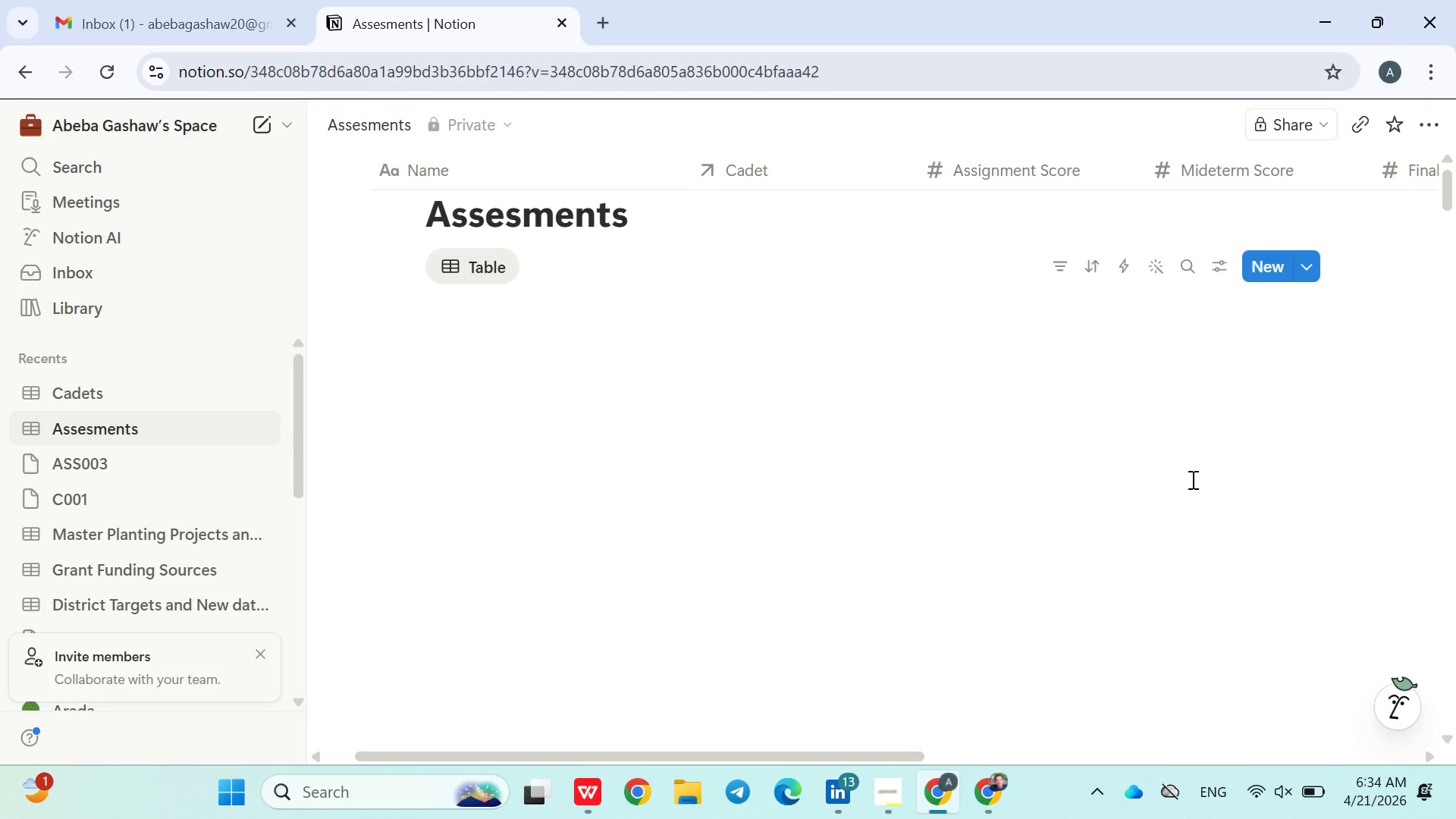 
wait(8.64)
 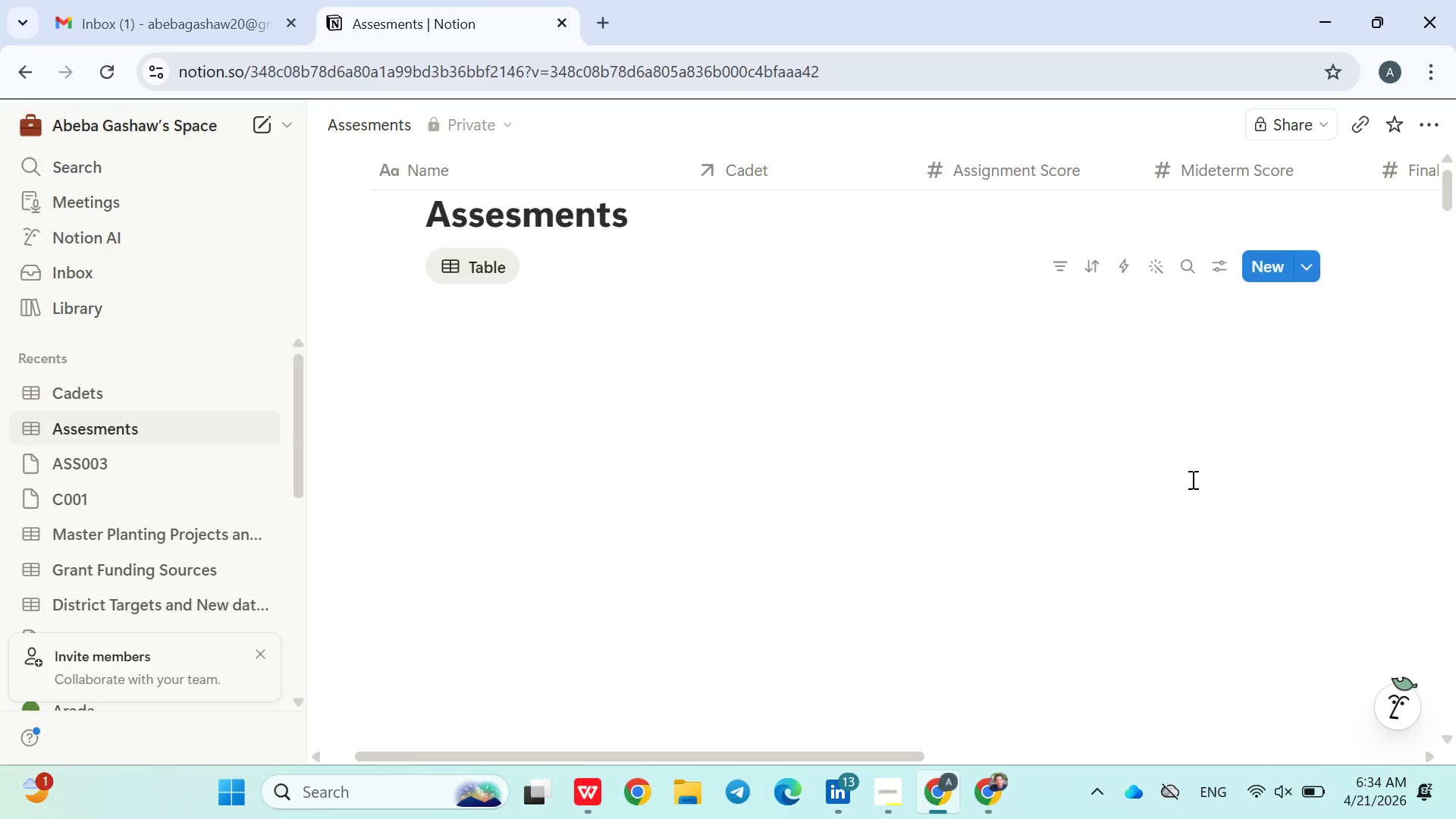 
left_click([847, 523])
 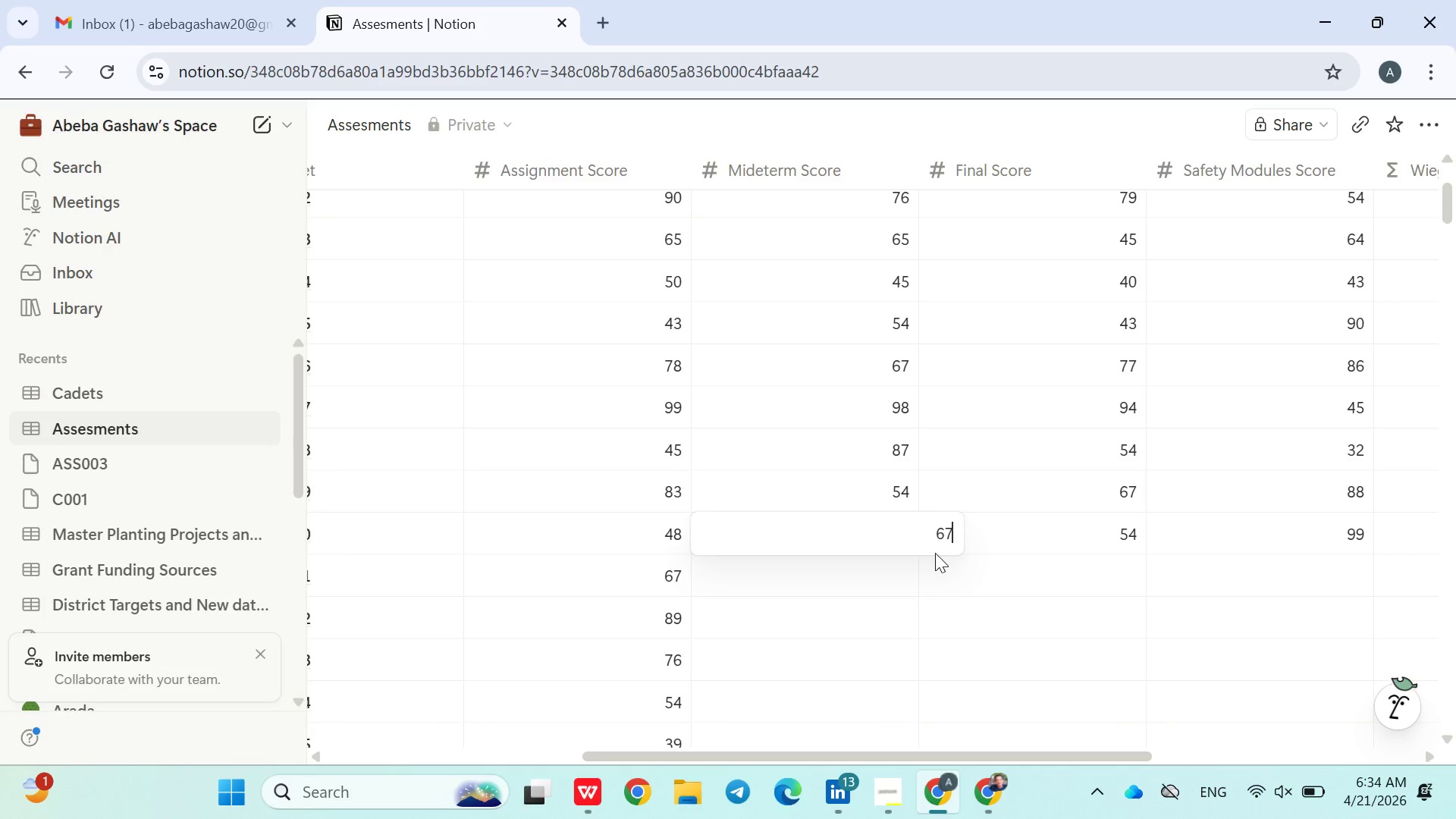 
left_click([912, 571])
 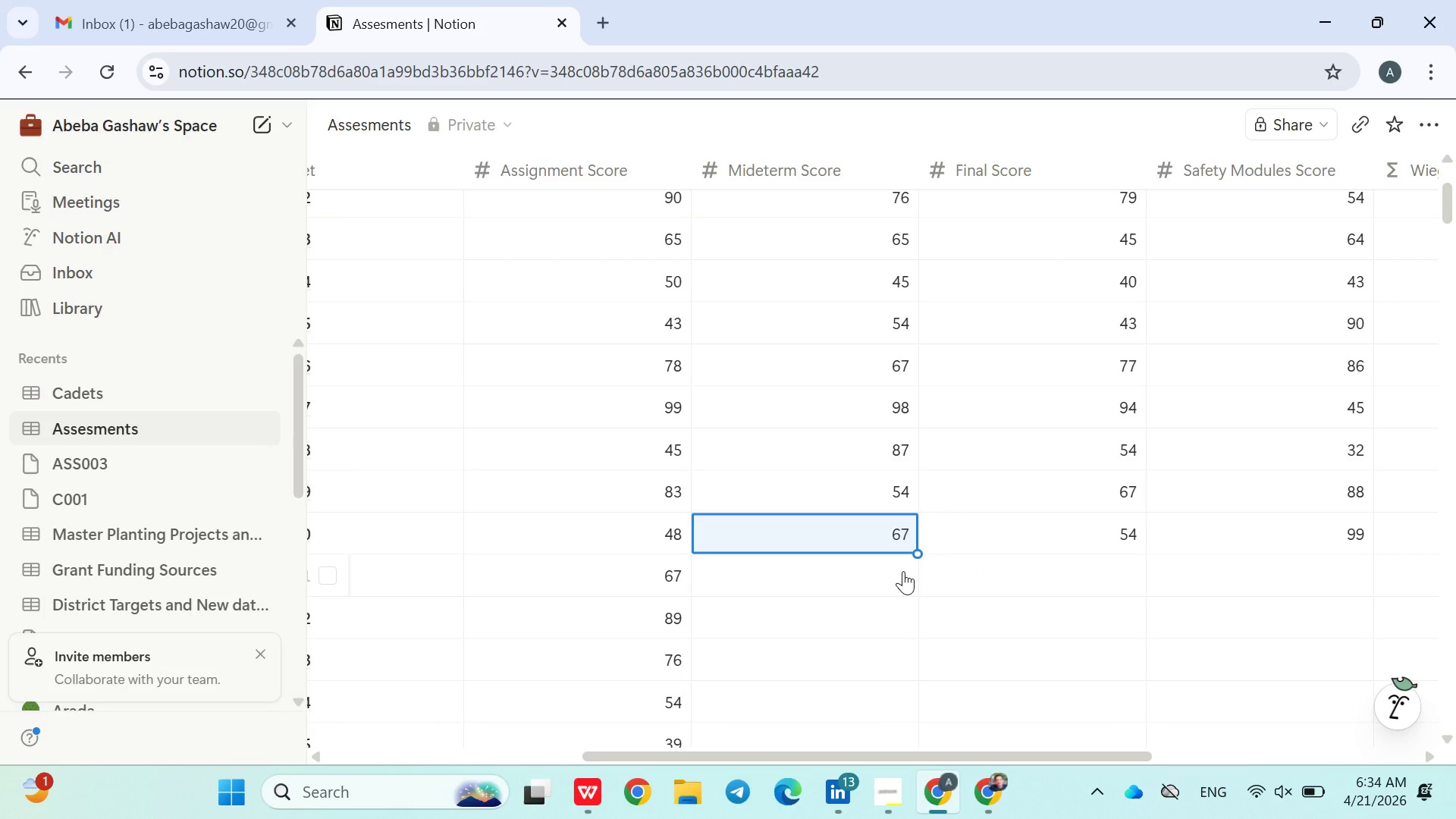 
key(Enter)
 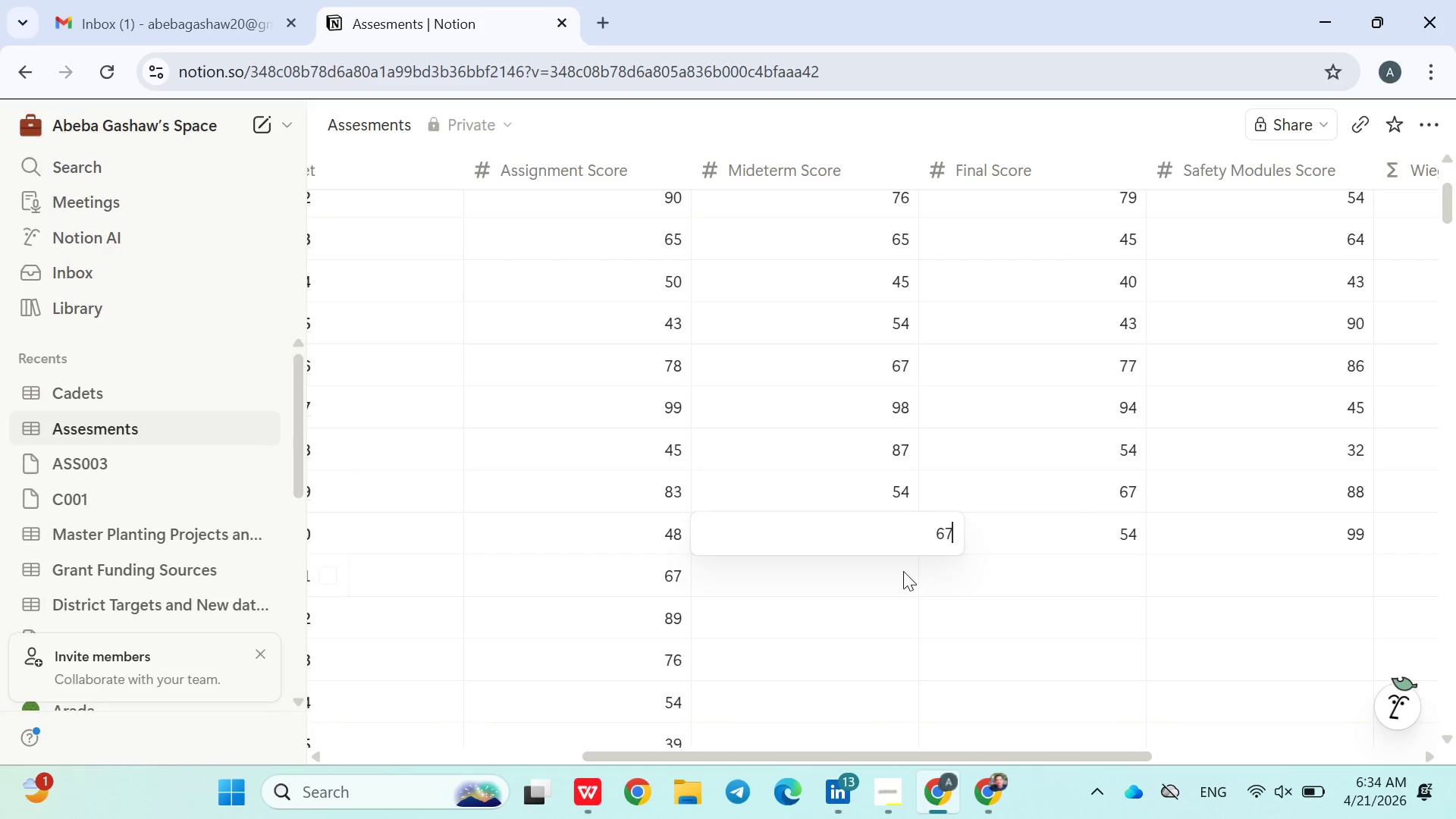 
key(4)
 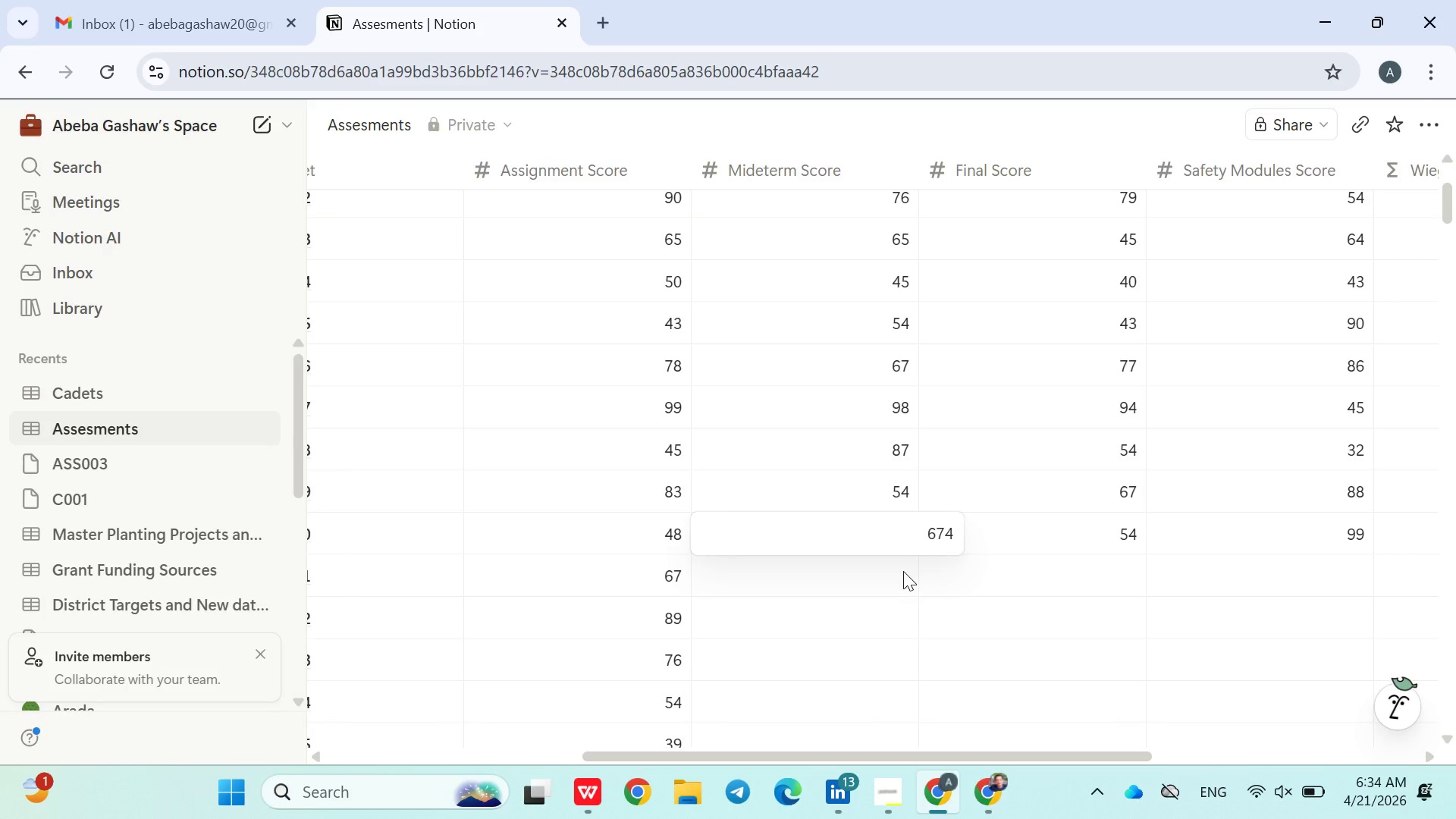 
key(Backspace)
 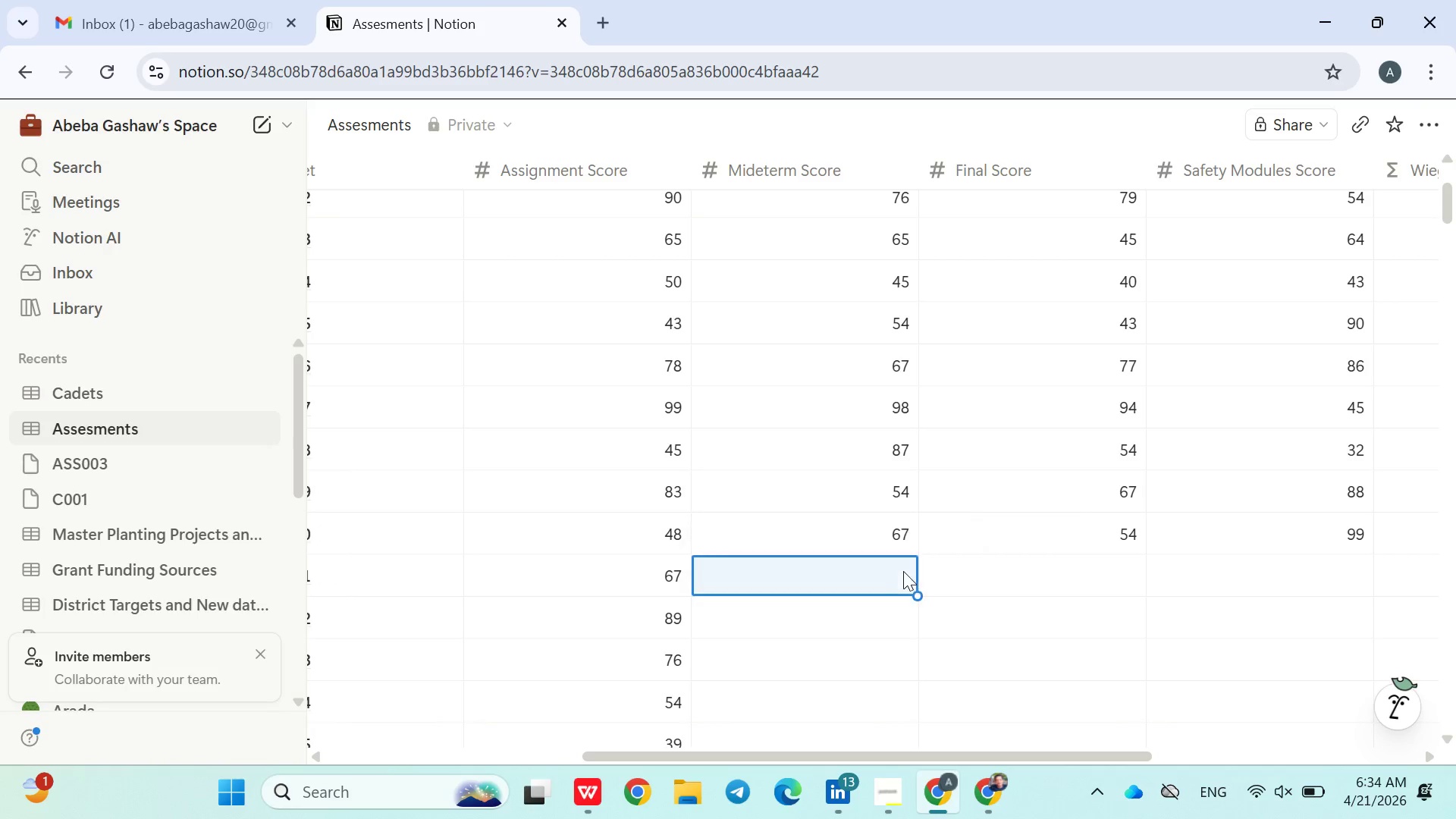 
key(Enter)
 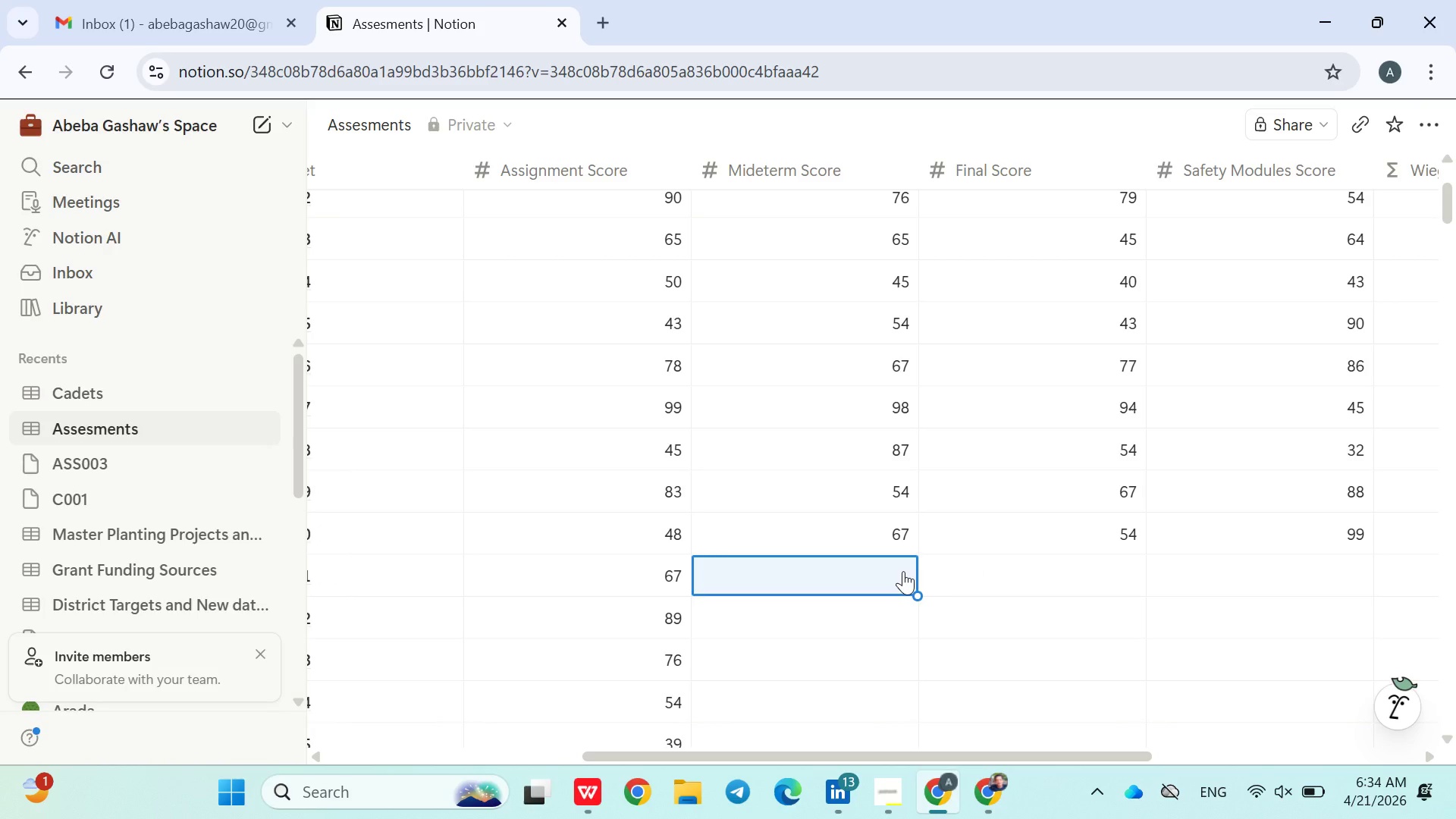 
type(43)
 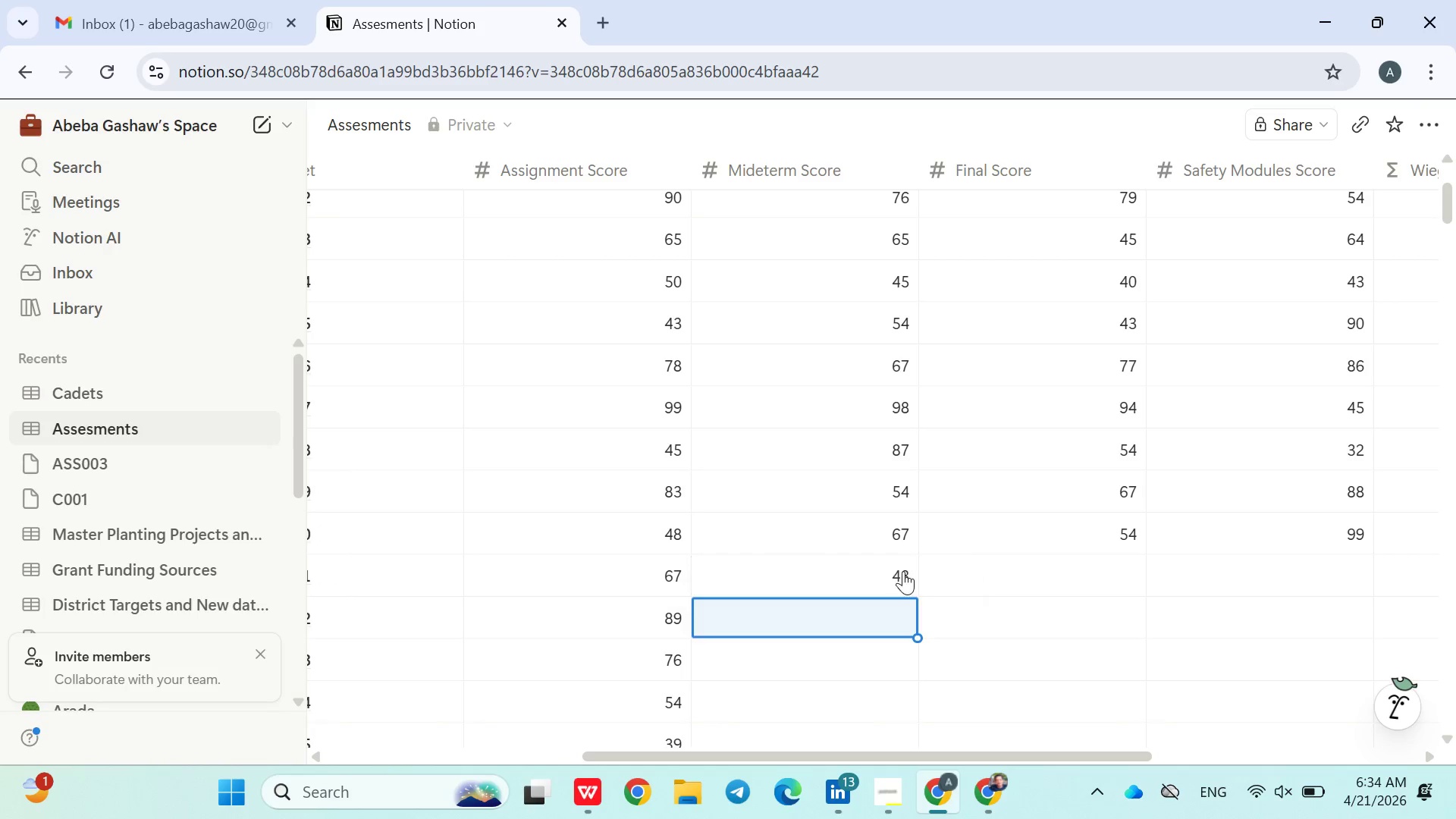 
key(Enter)
 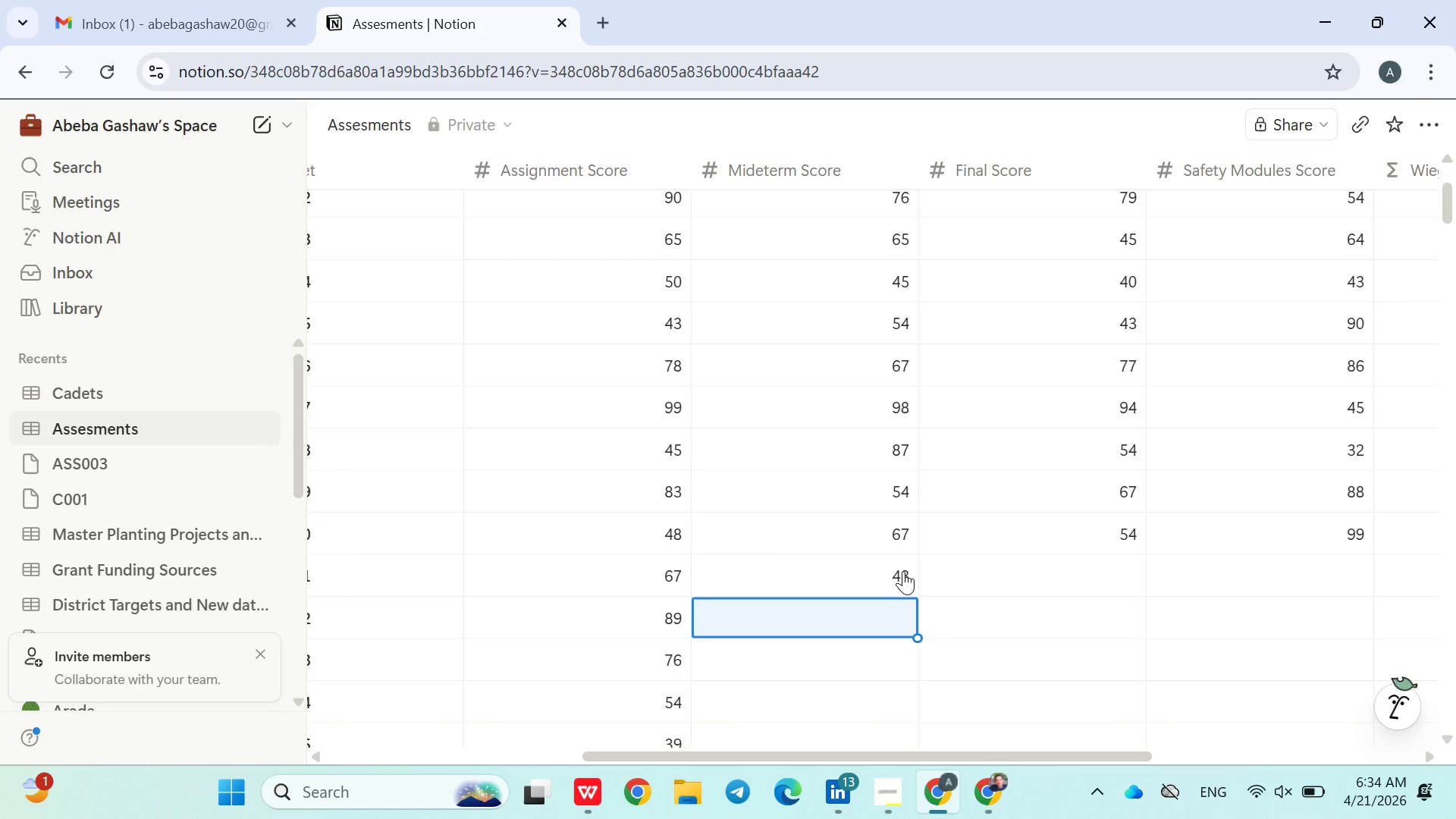 
type(667)
 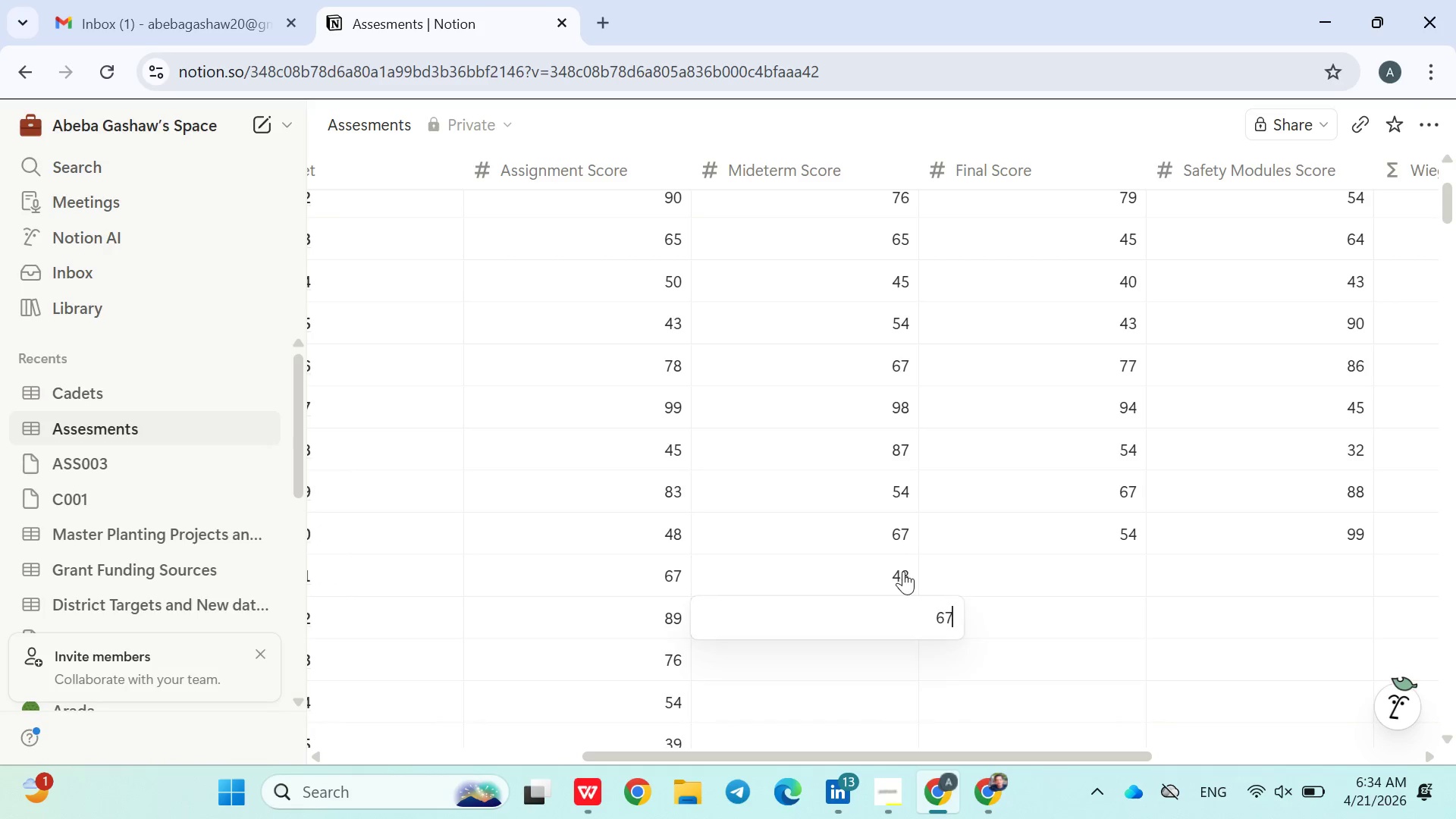 
key(Enter)
 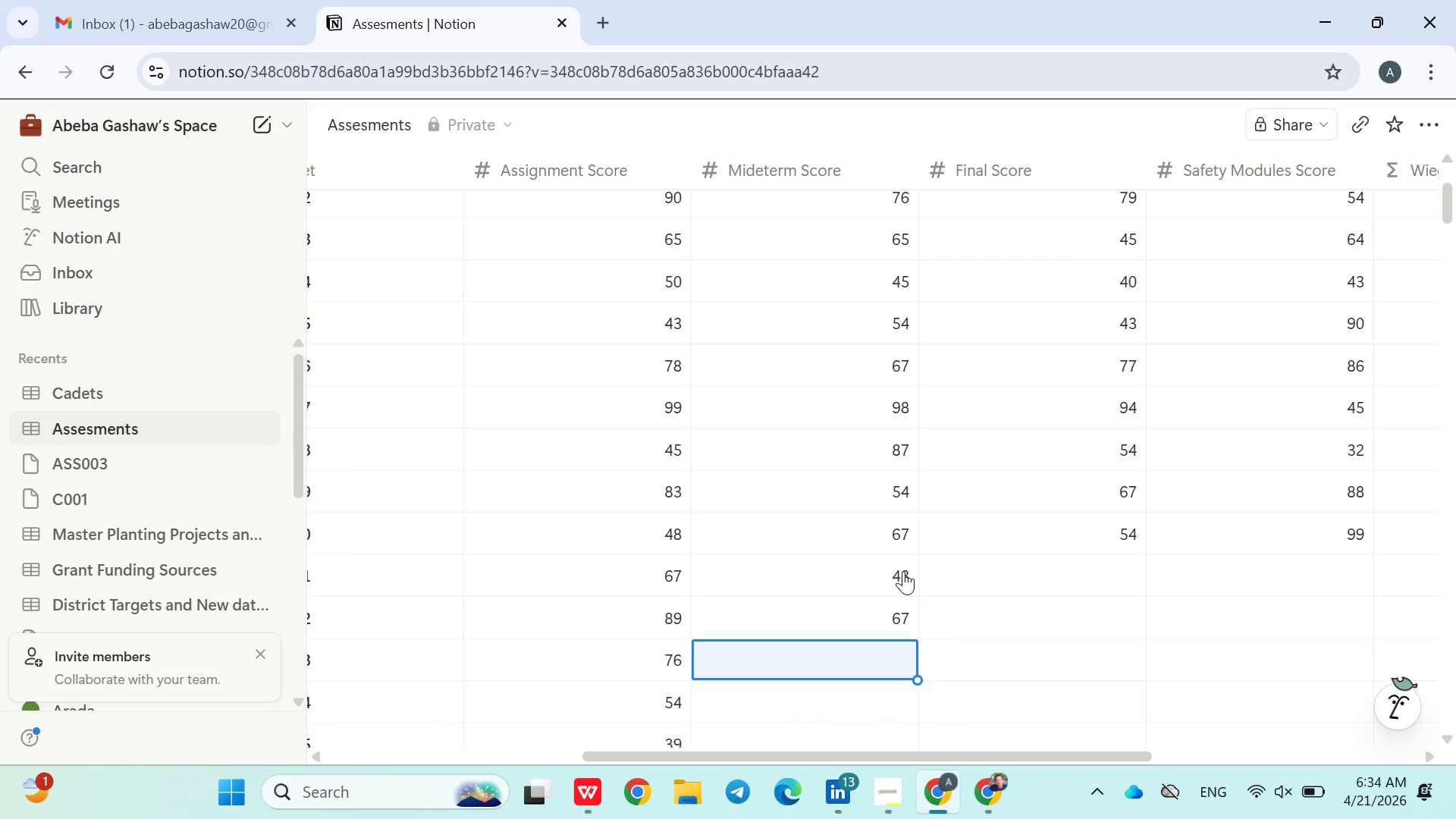 
type(98)
 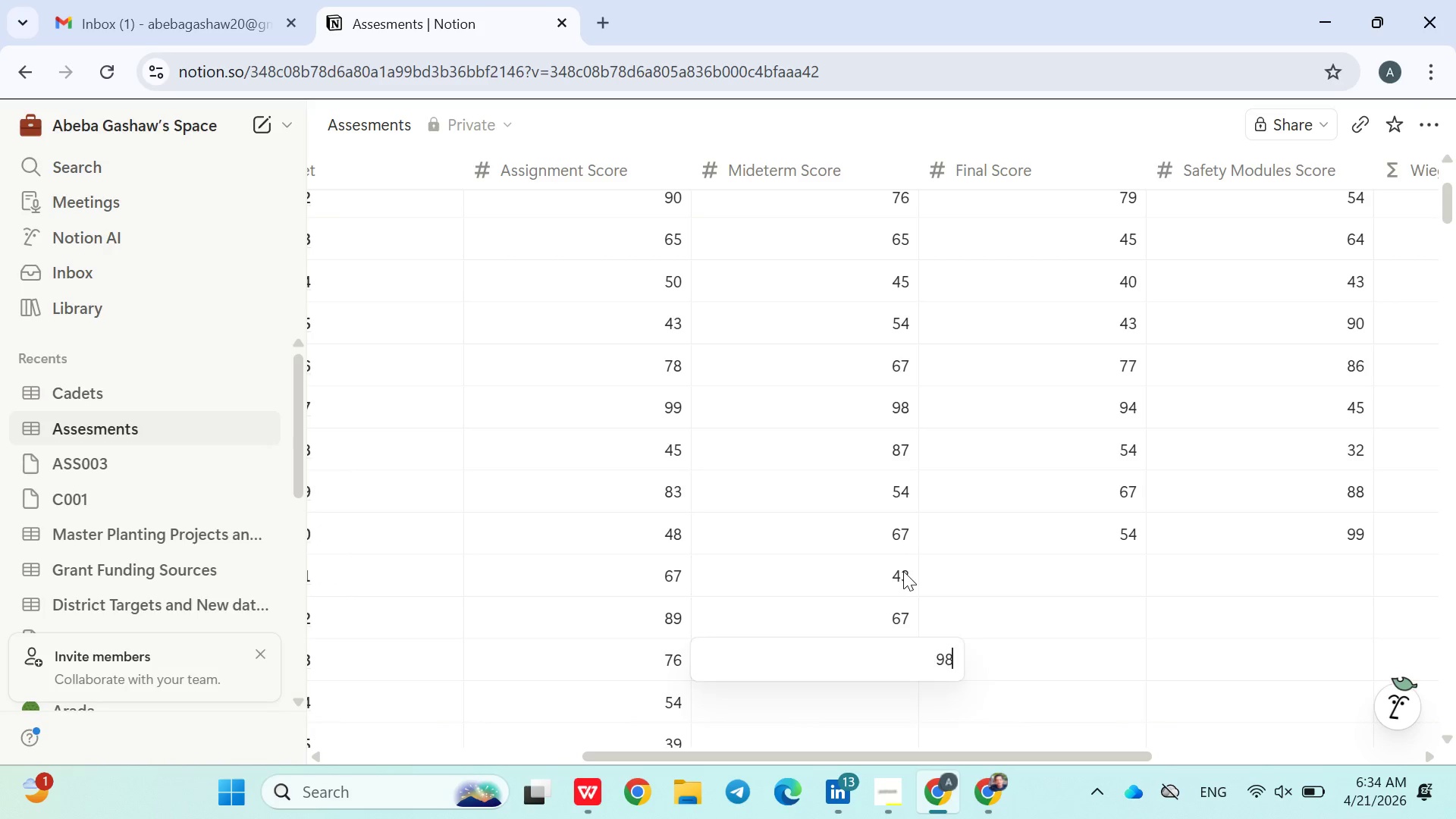 
key(Enter)
 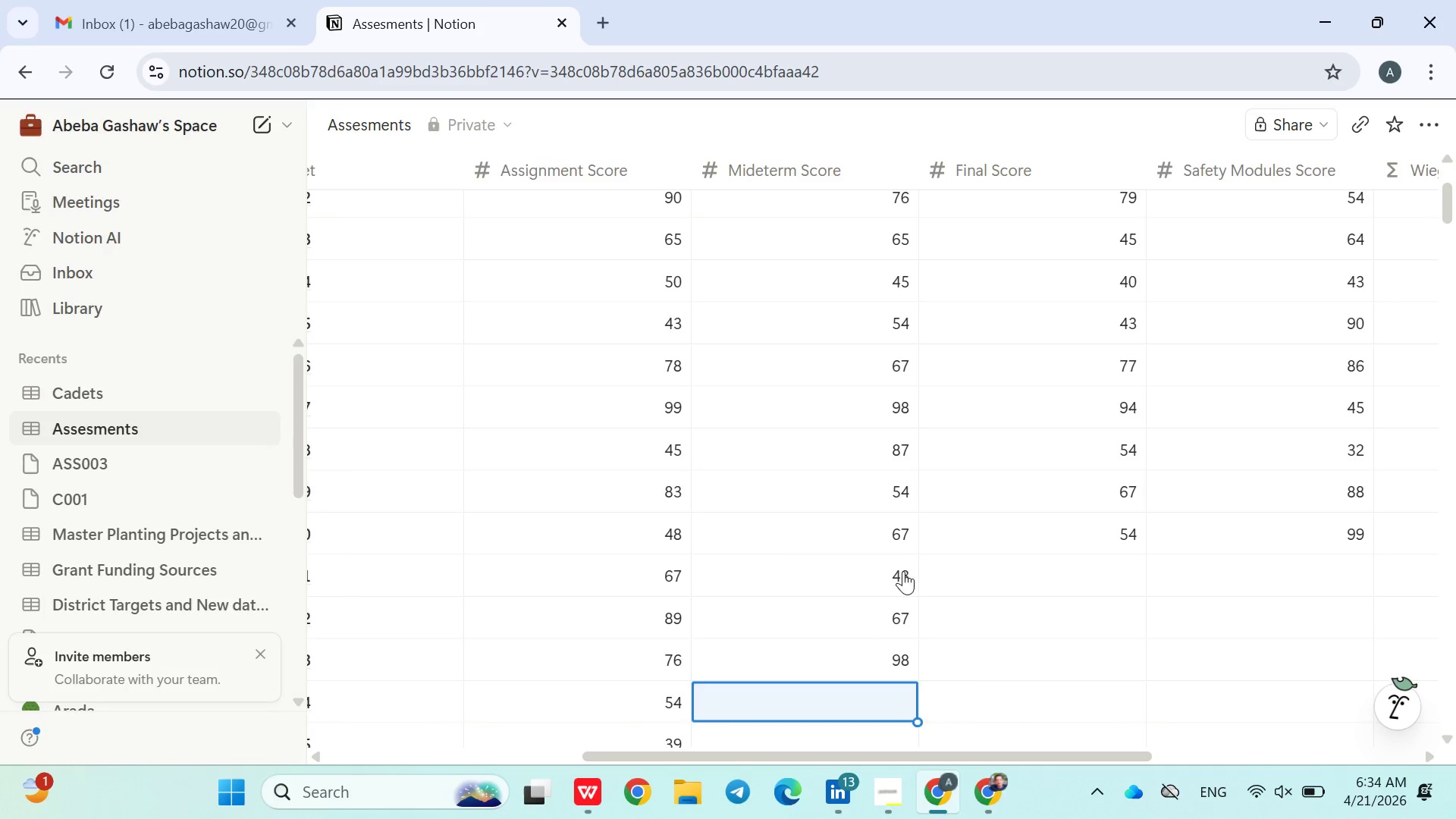 
type(66)
 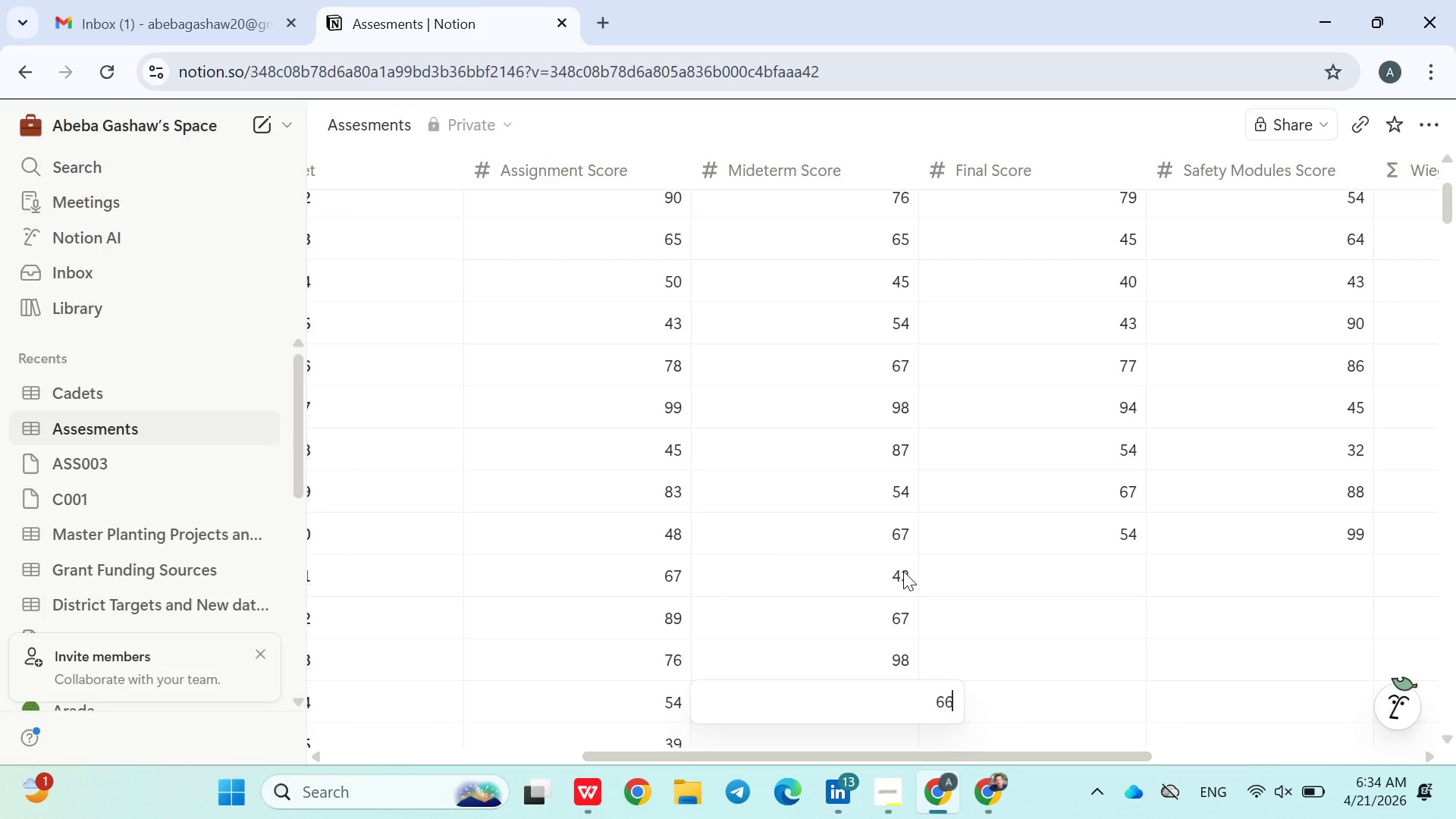 
key(Enter)
 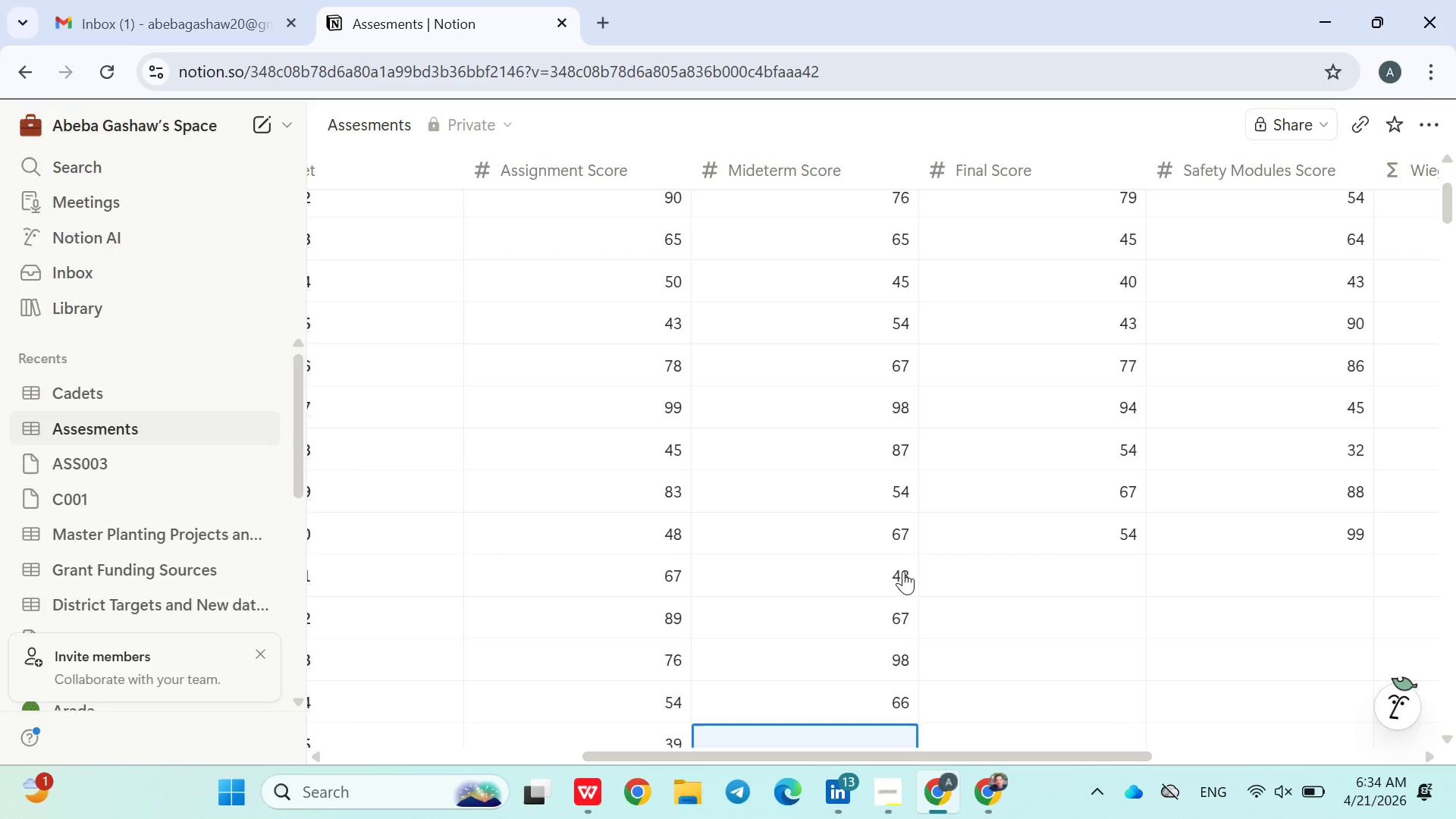 
type(4443)
key(Backspace)
 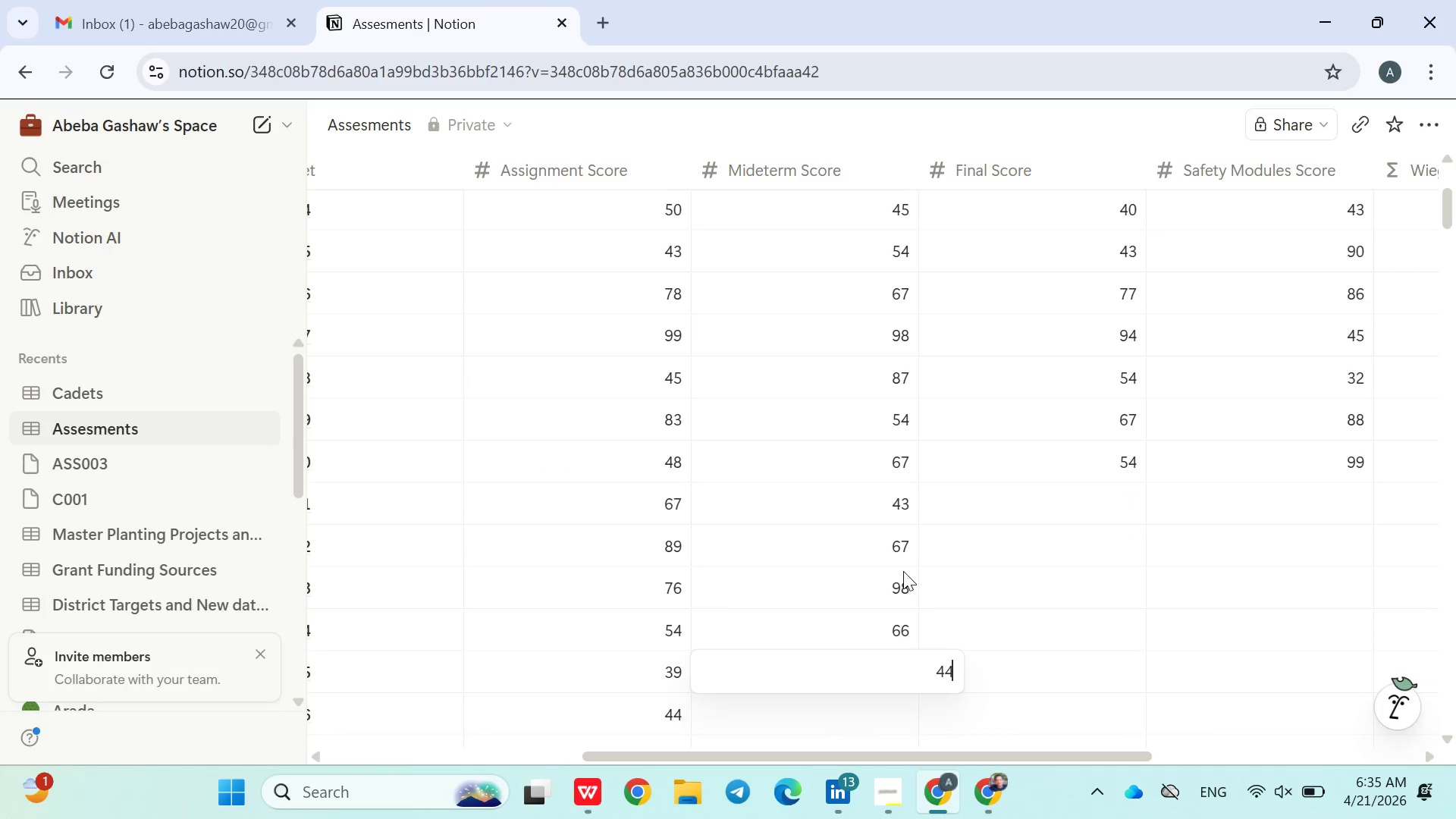 
key(Enter)
 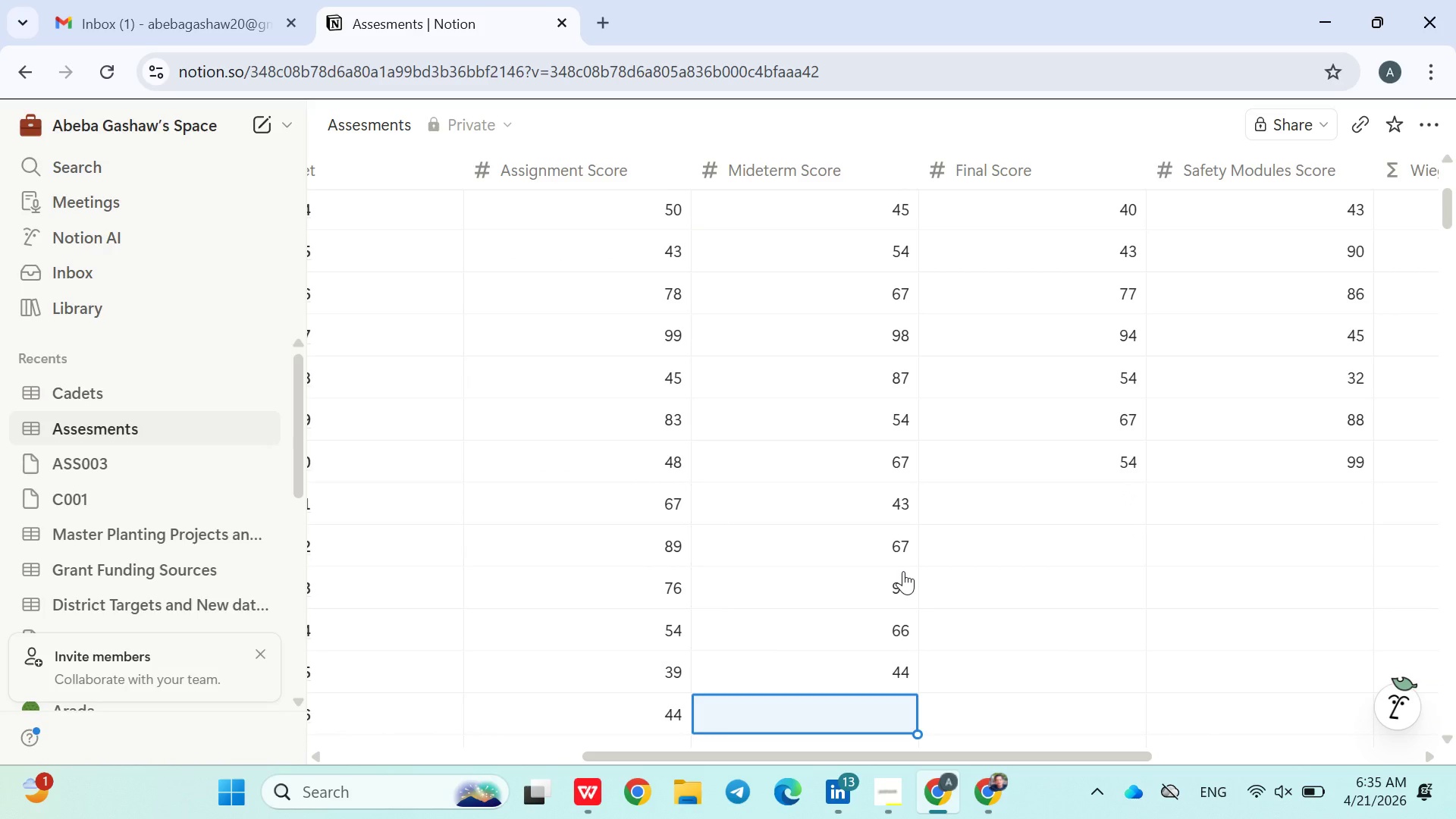 
type(45)
 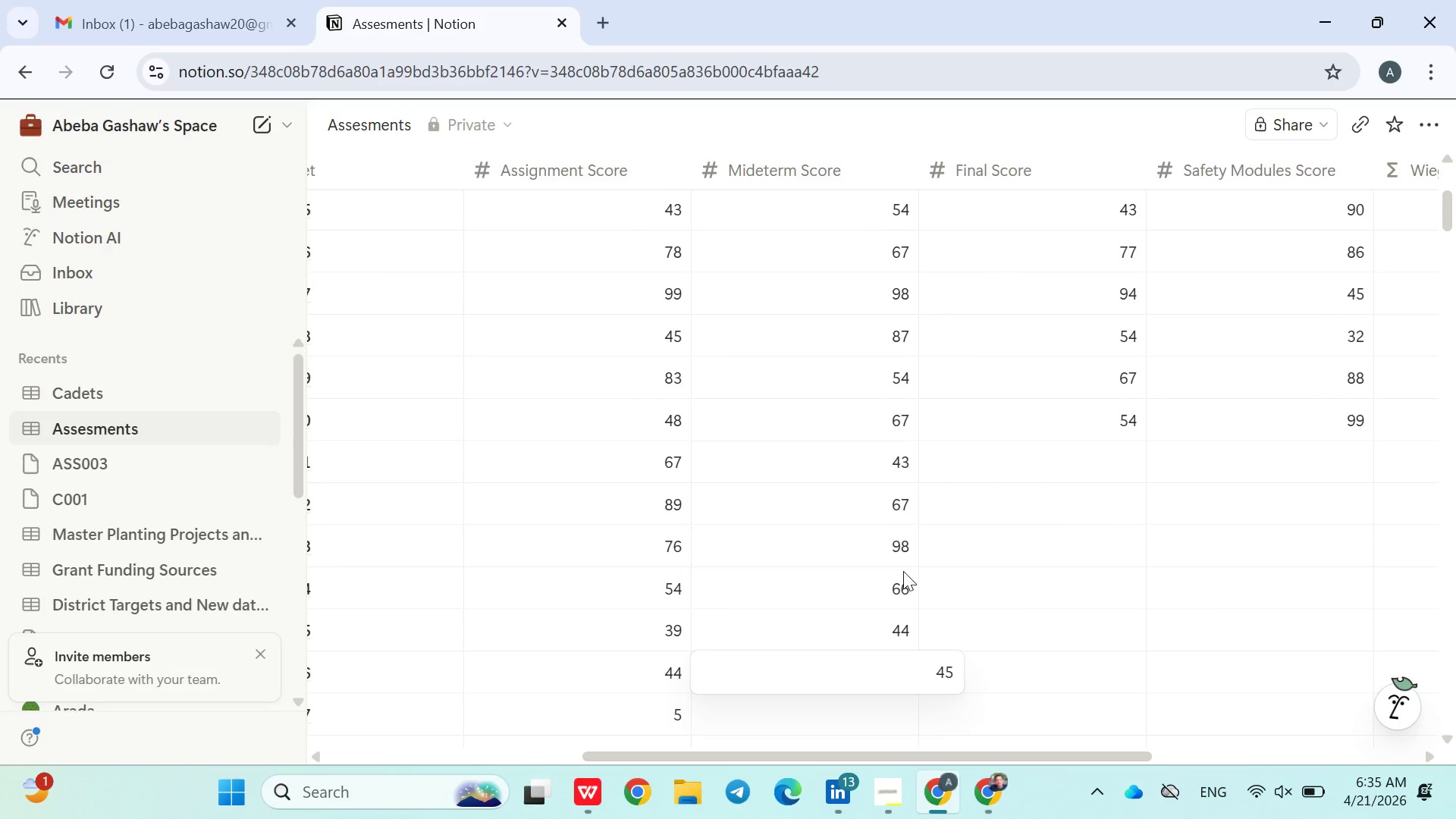 
key(Enter)
 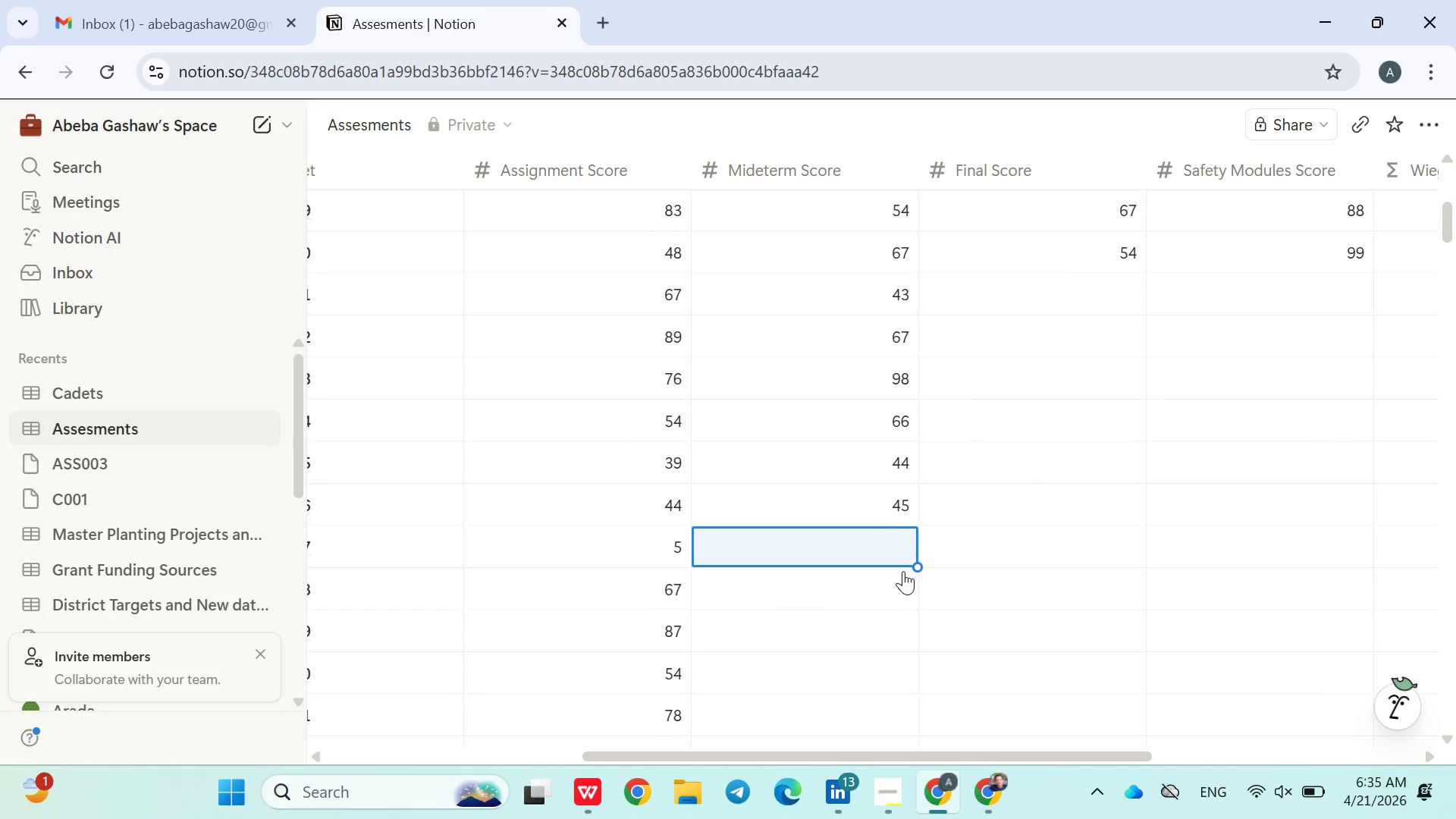 
type(657)
 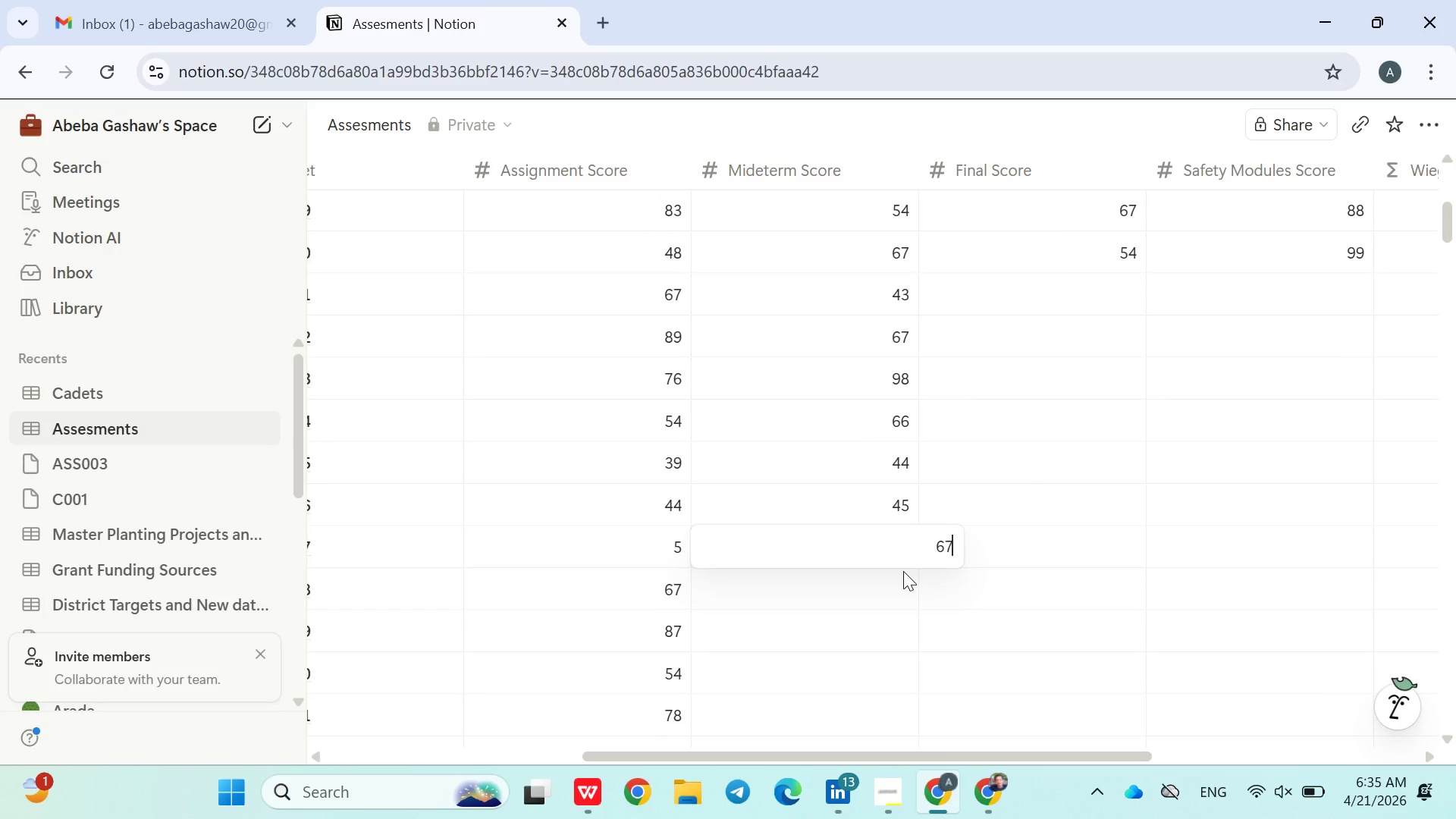 
key(Enter)
 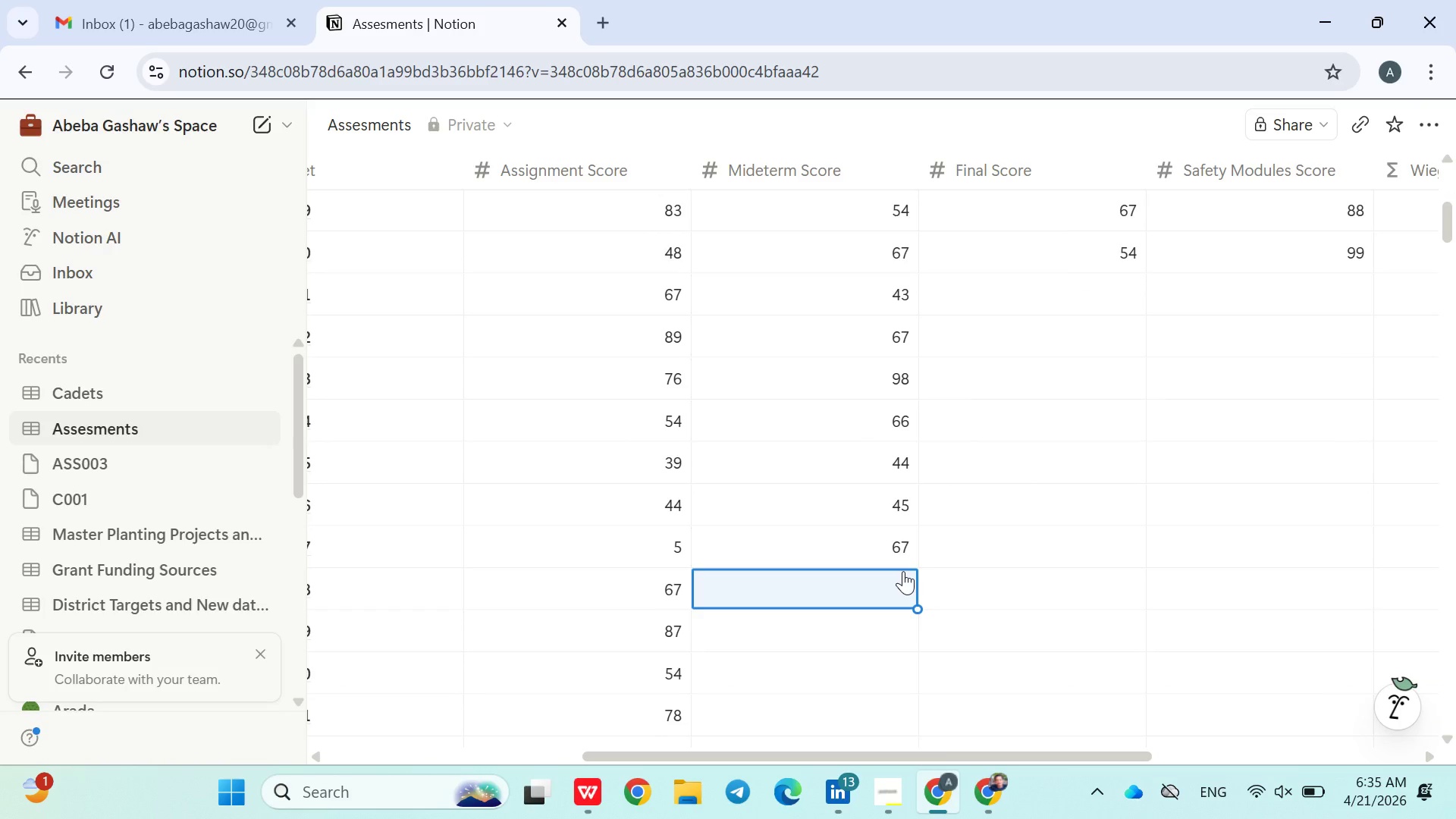 
type(8876)
key(Backspace)
 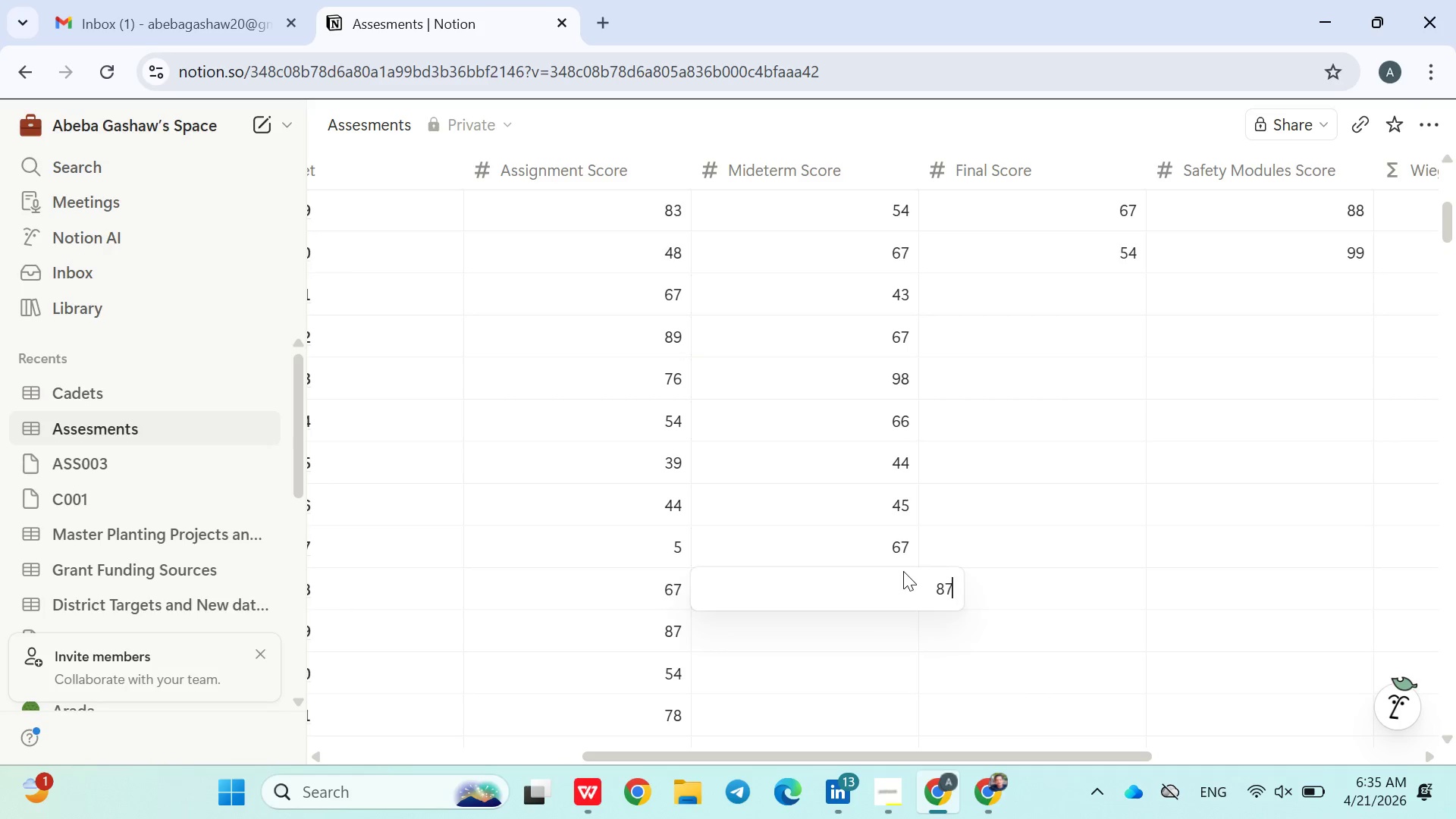 
key(Enter)
 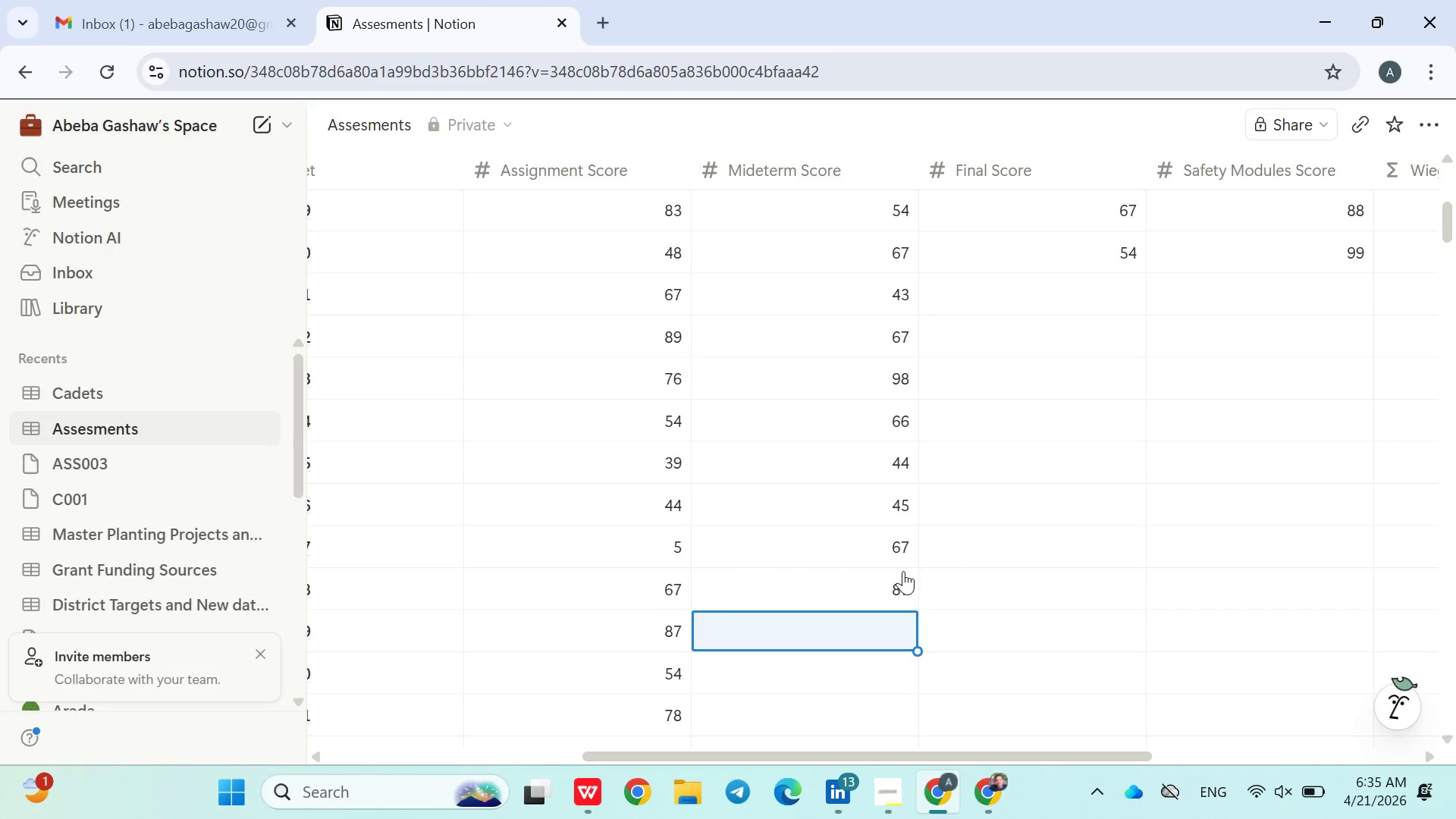 
type(56)
 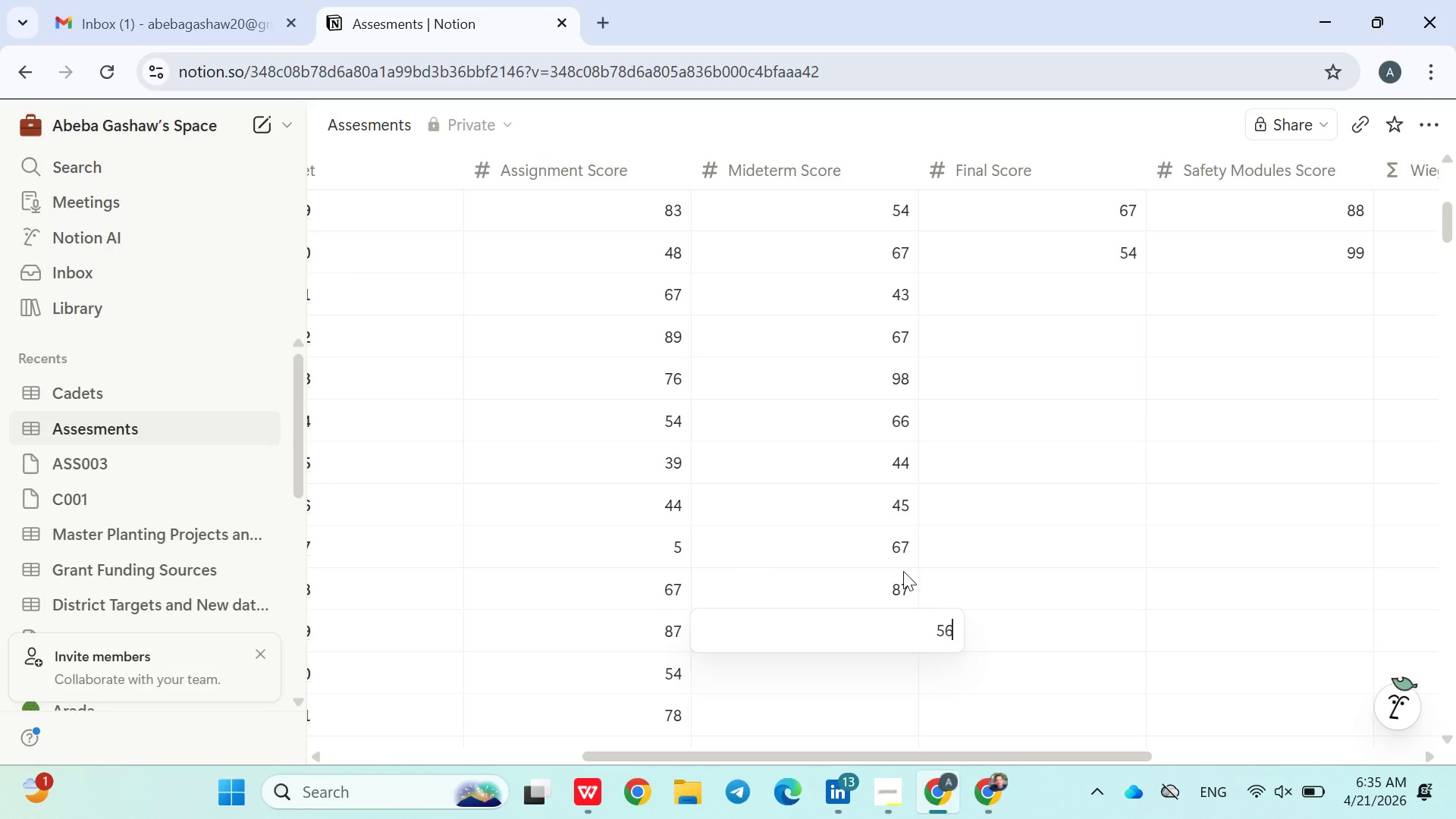 
key(Enter)
 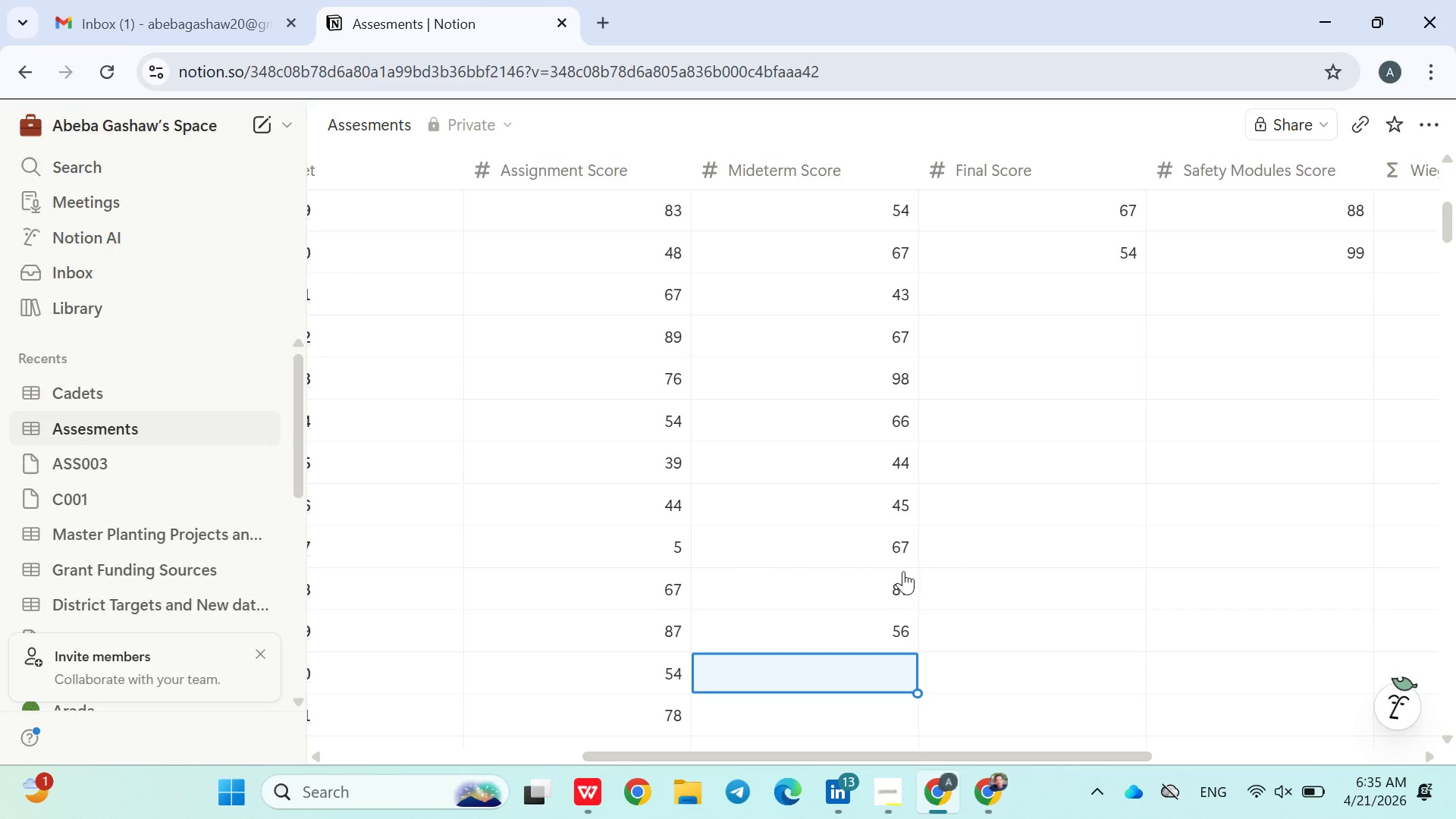 
type(76)
 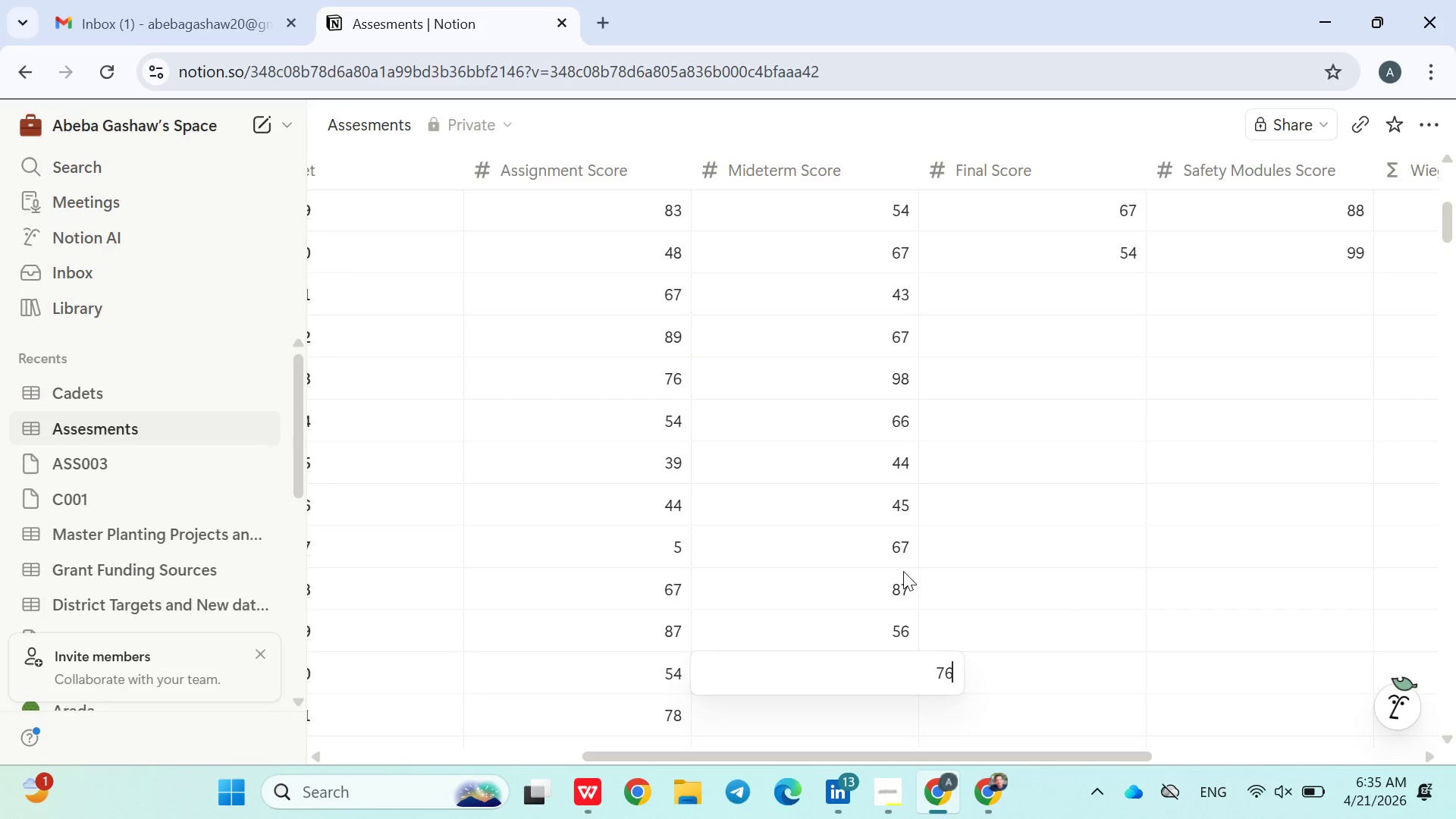 
key(Enter)
 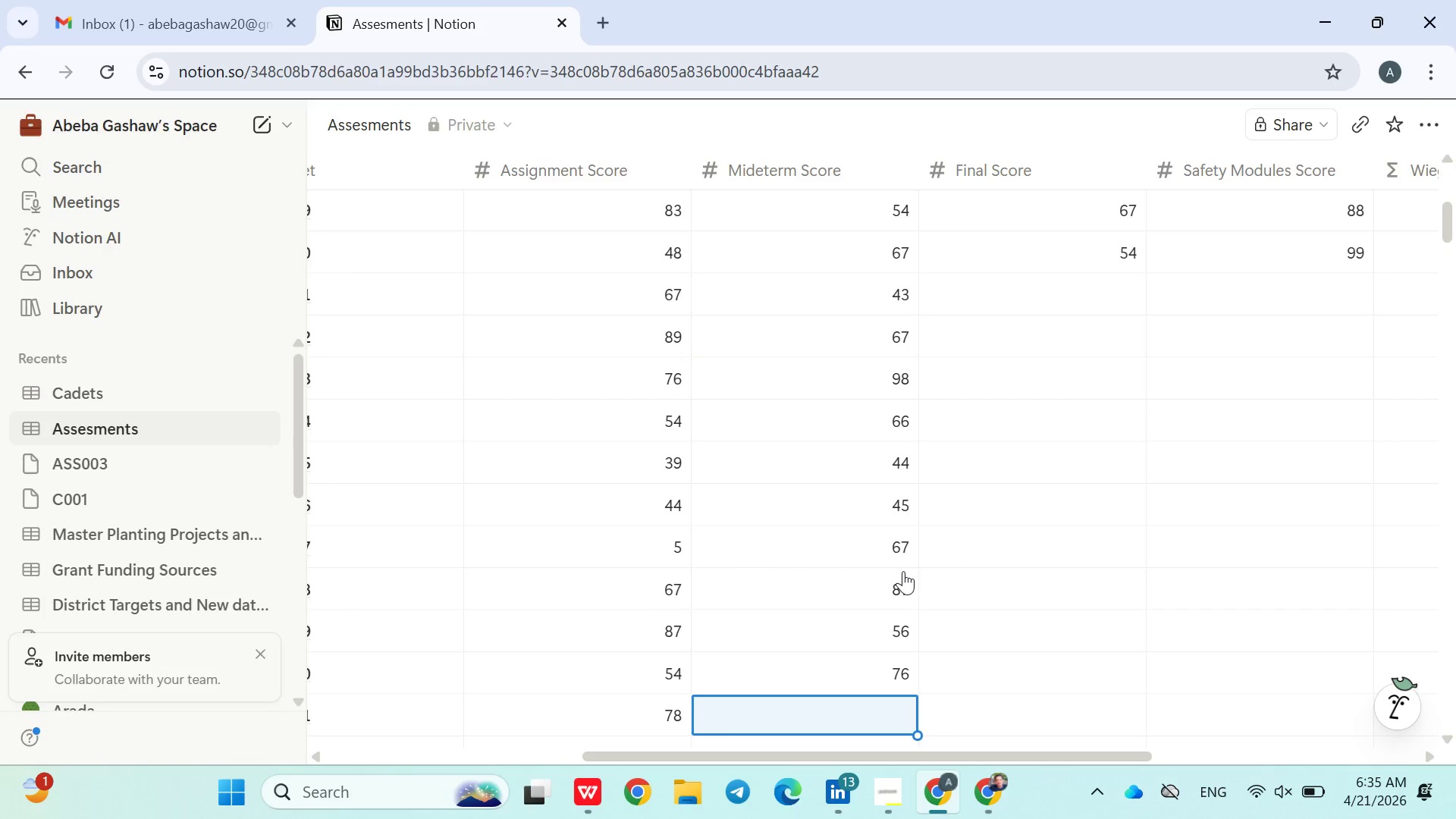 
type(565)
 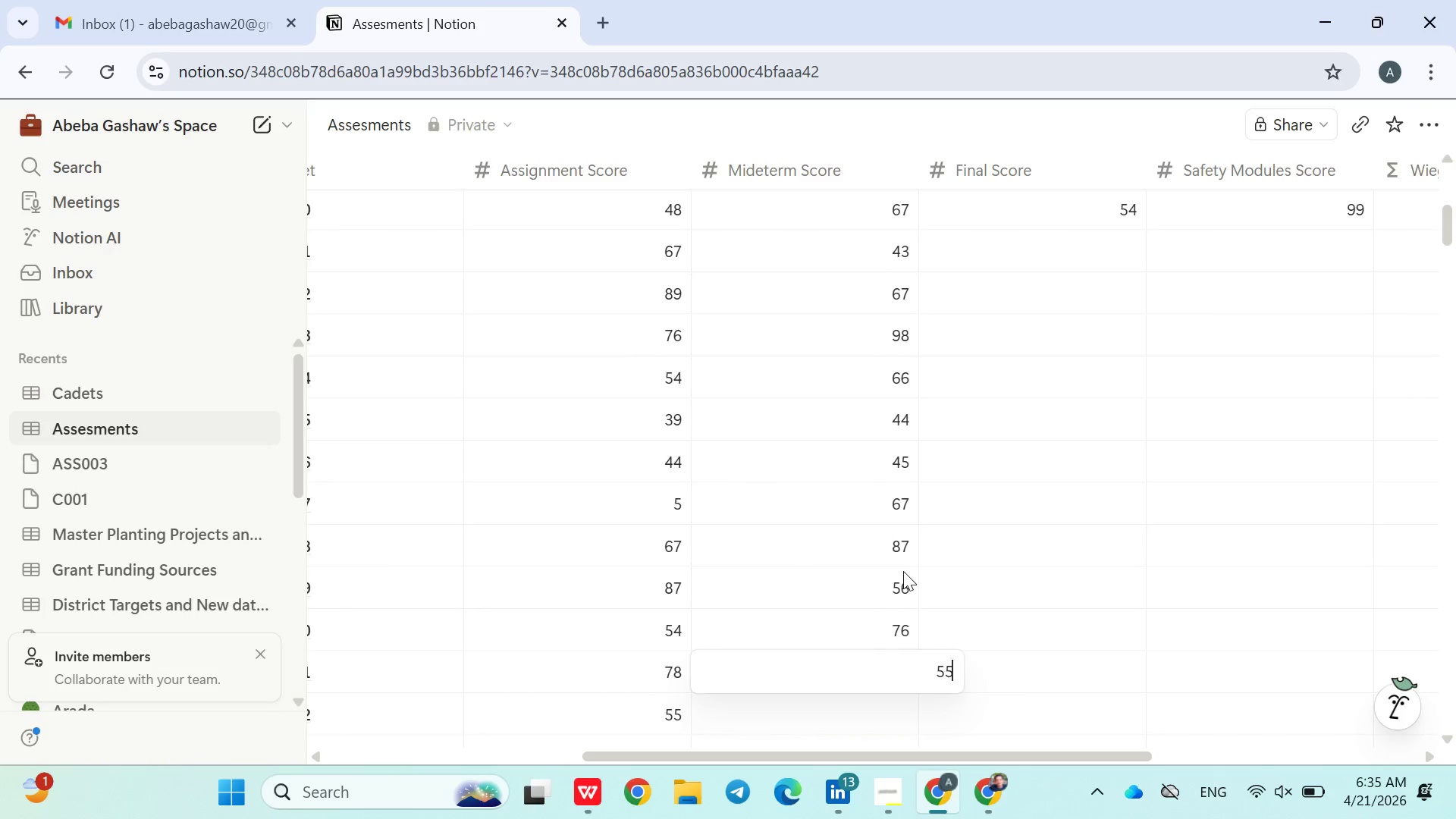 
key(Enter)
 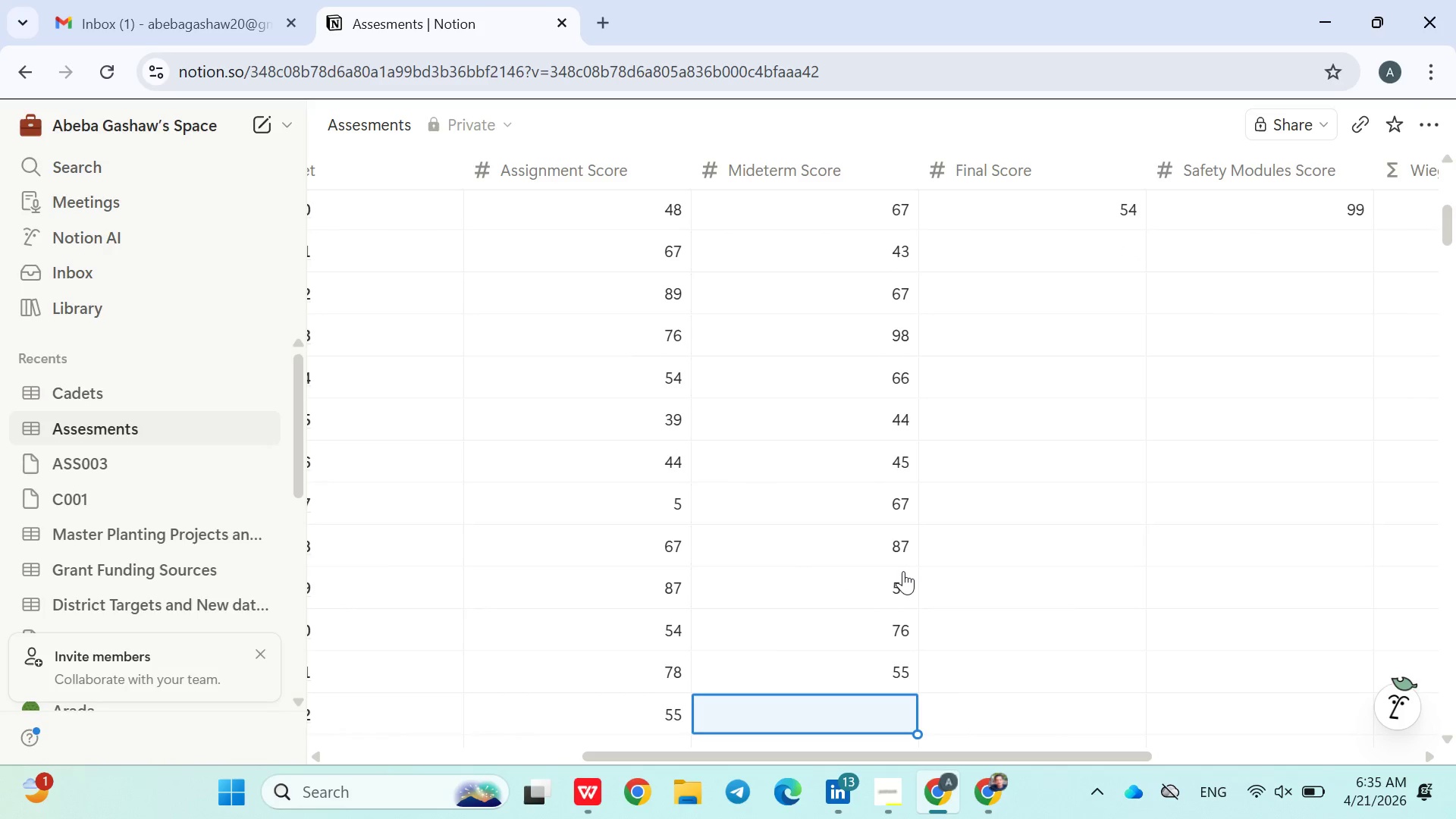 
type(76)
 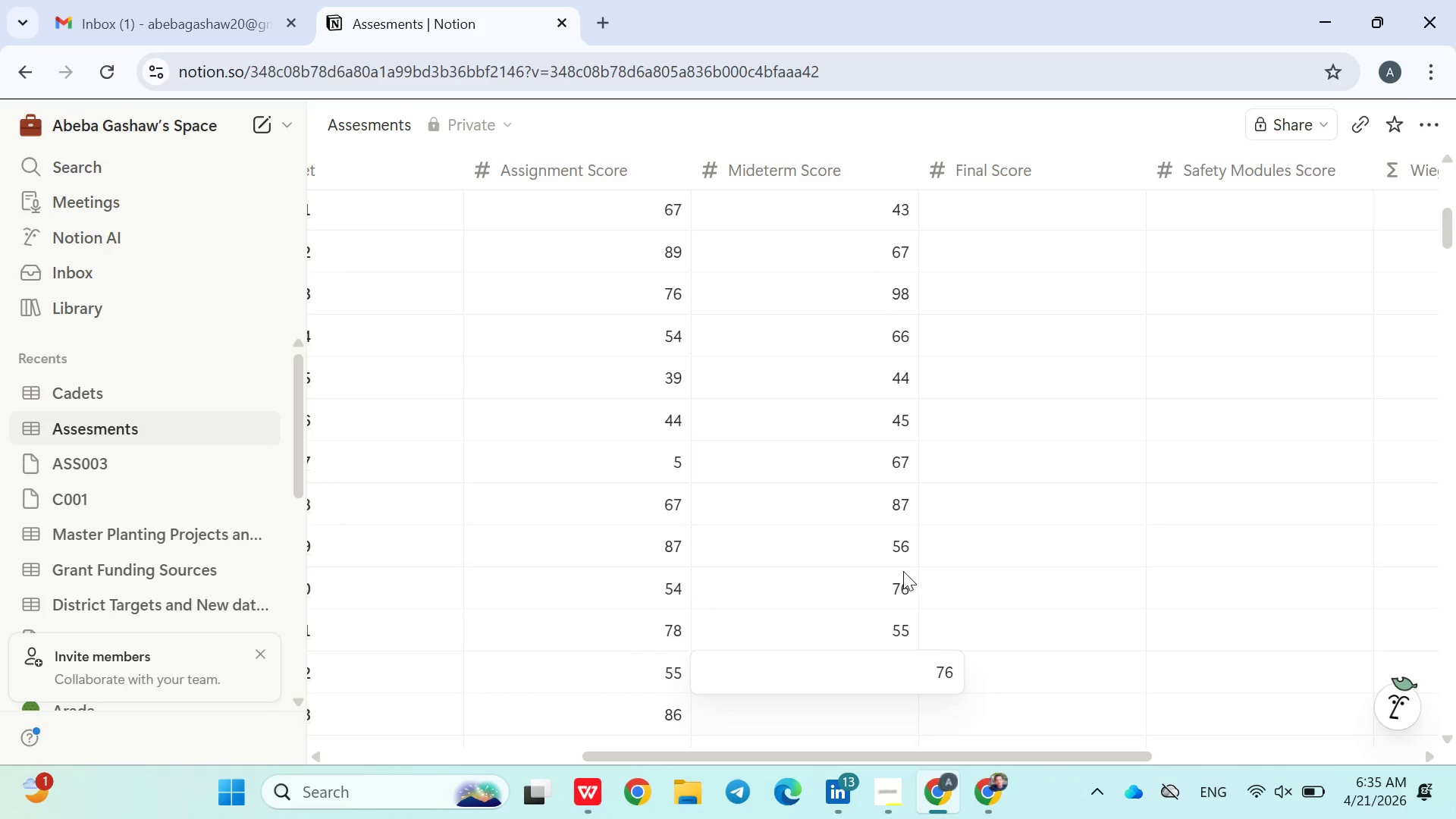 
key(Enter)
 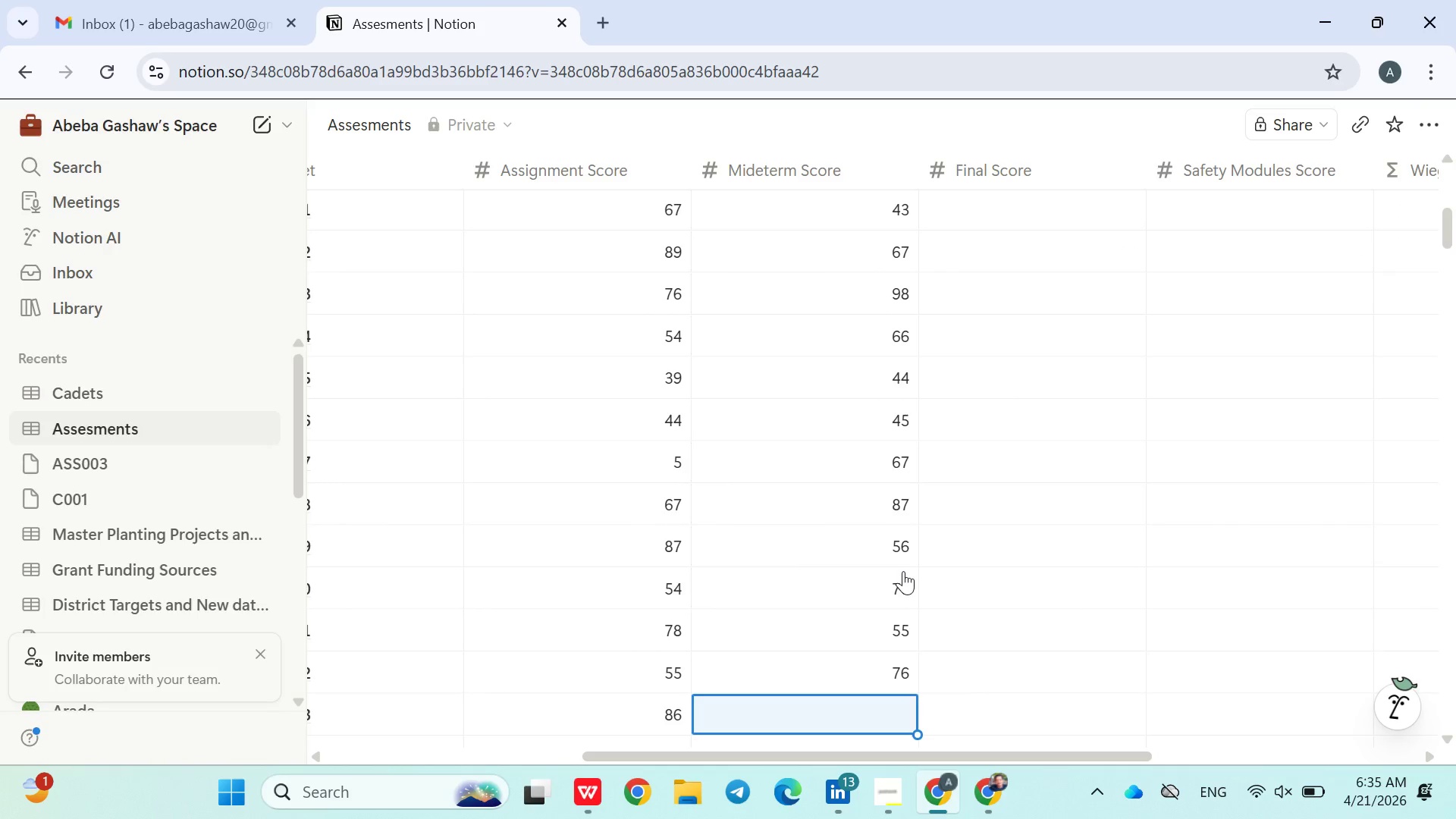 
type(44)
 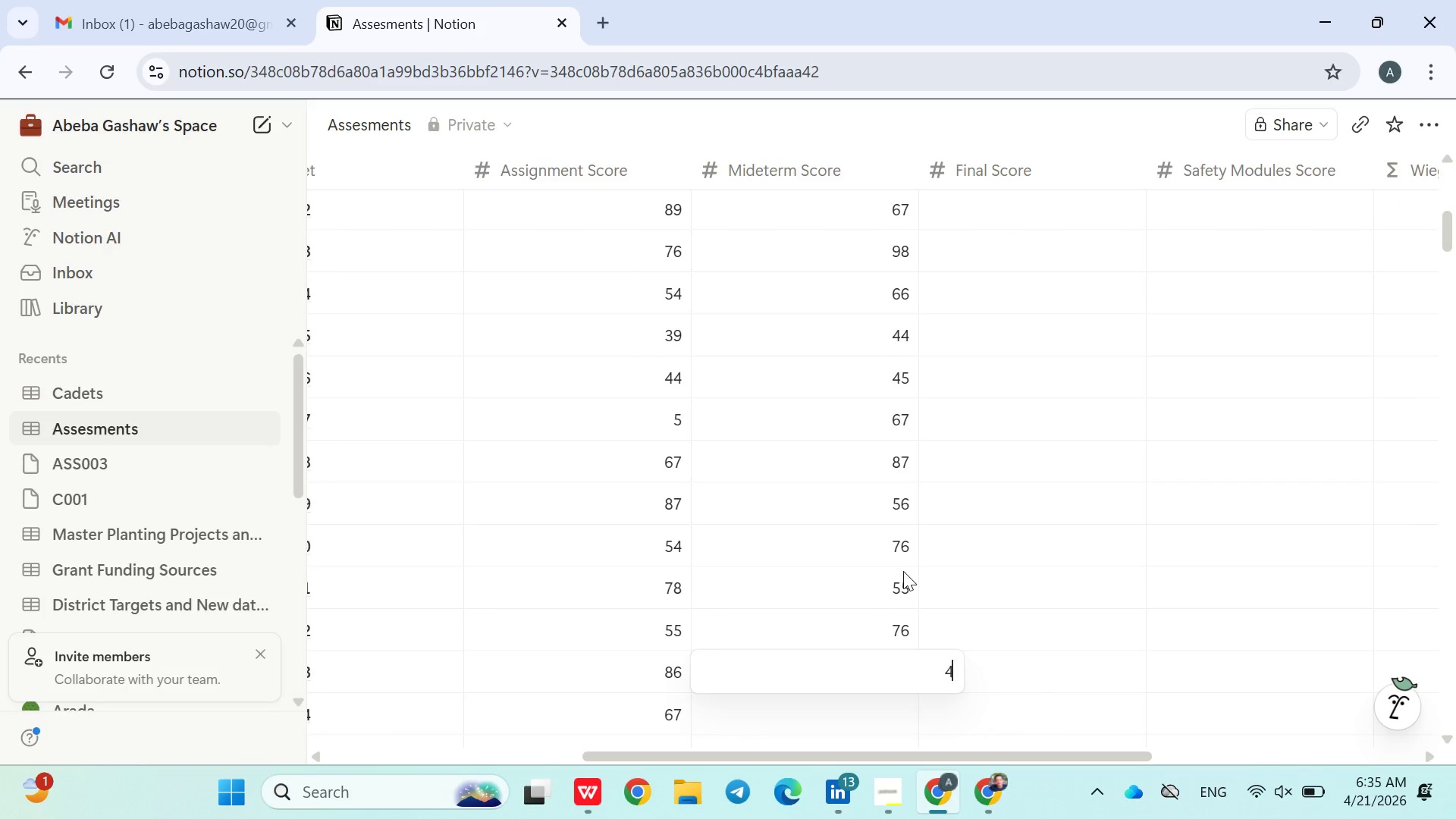 
key(Enter)
 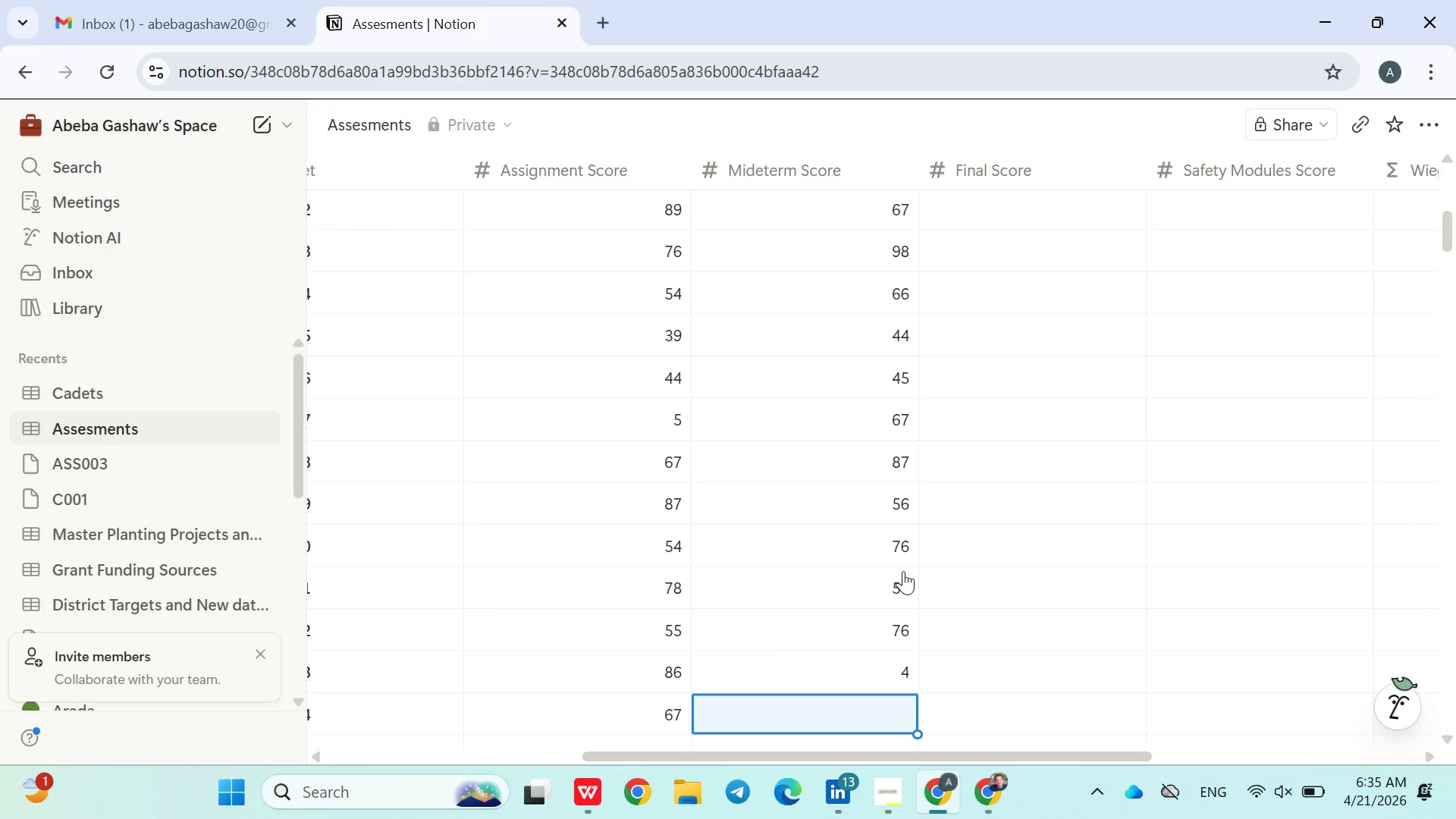 
type(67)
 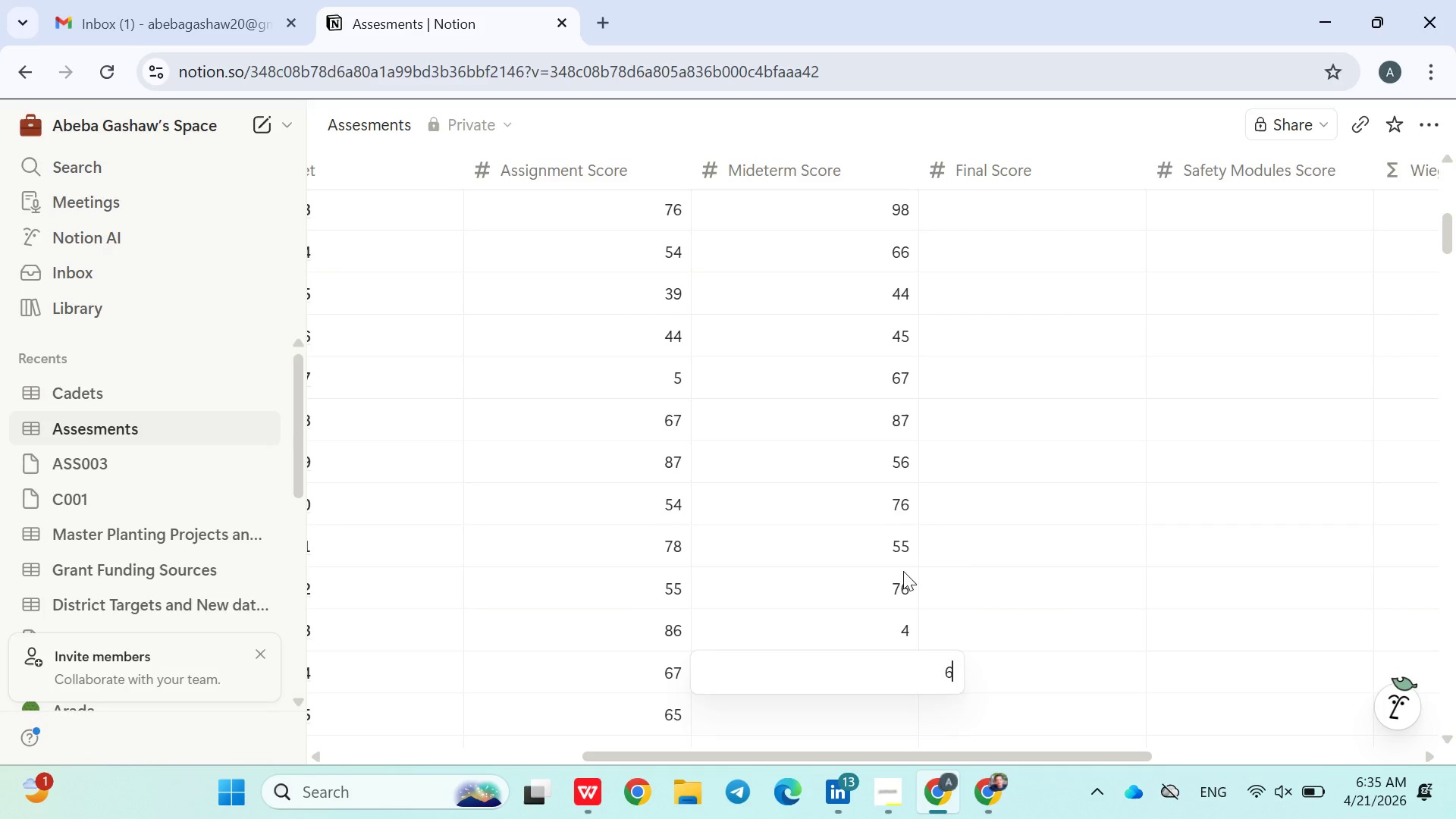 
key(Enter)
 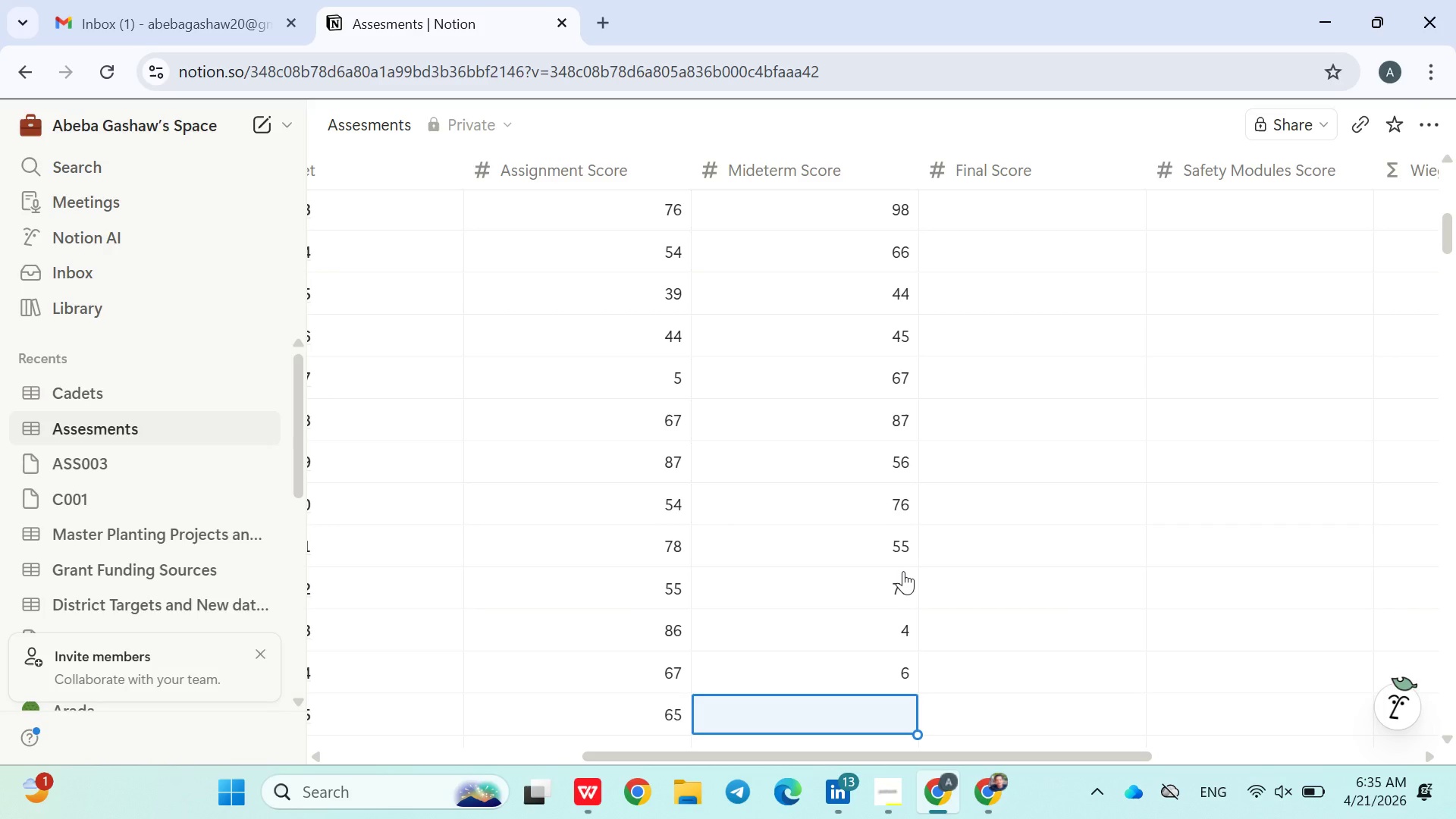 
key(ArrowUp)
 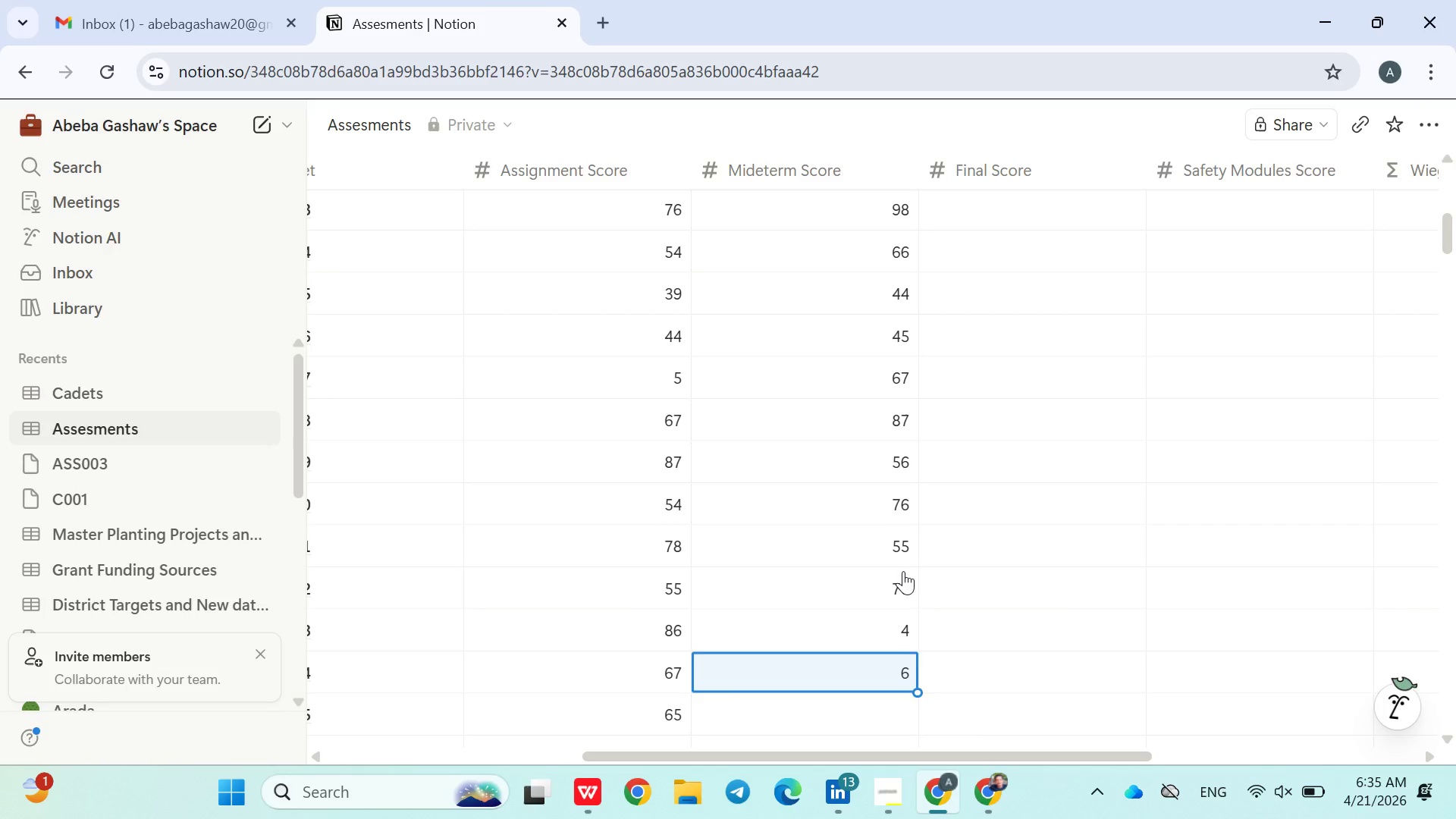 
key(ArrowUp)
 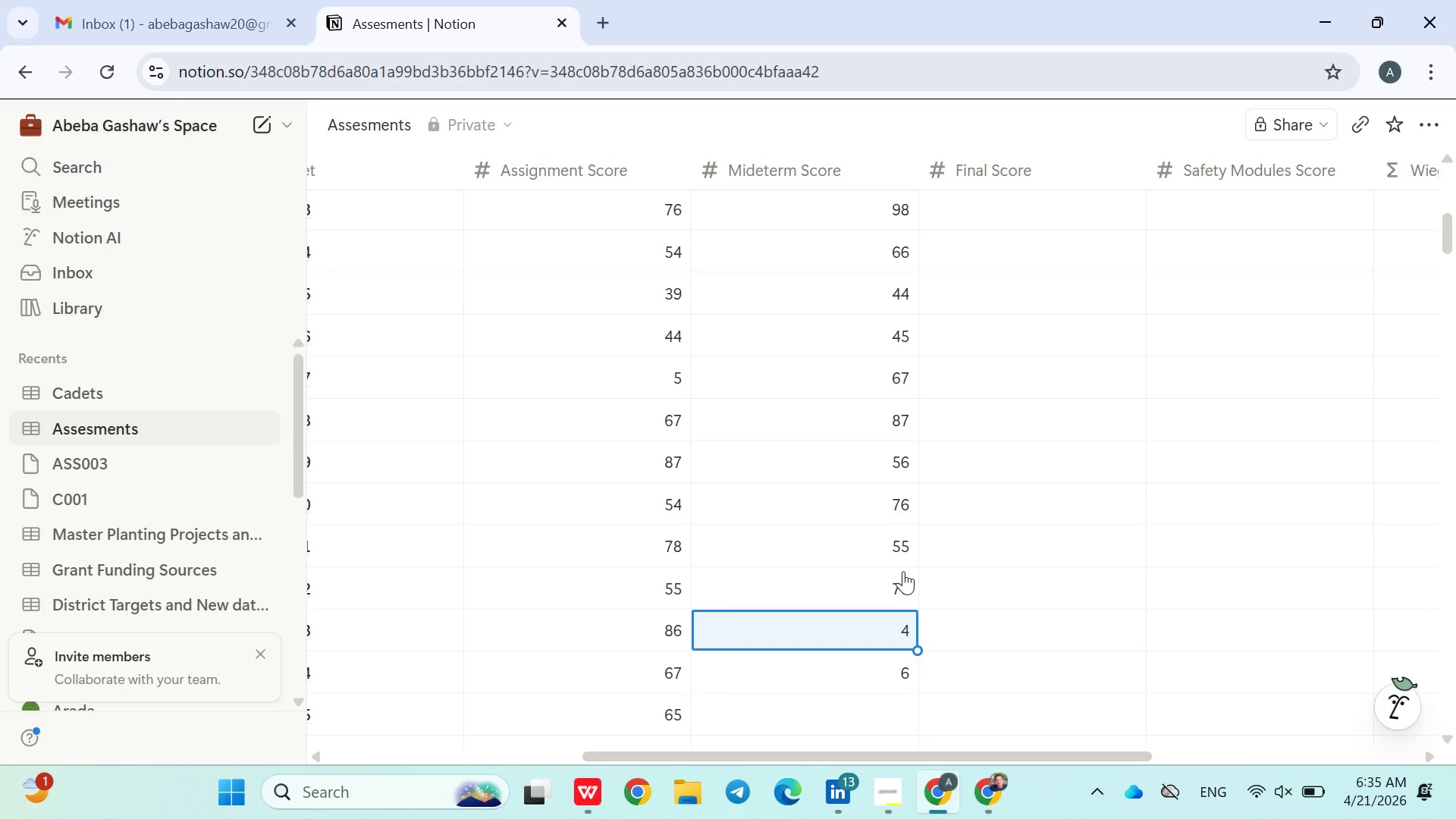 
type(54)
 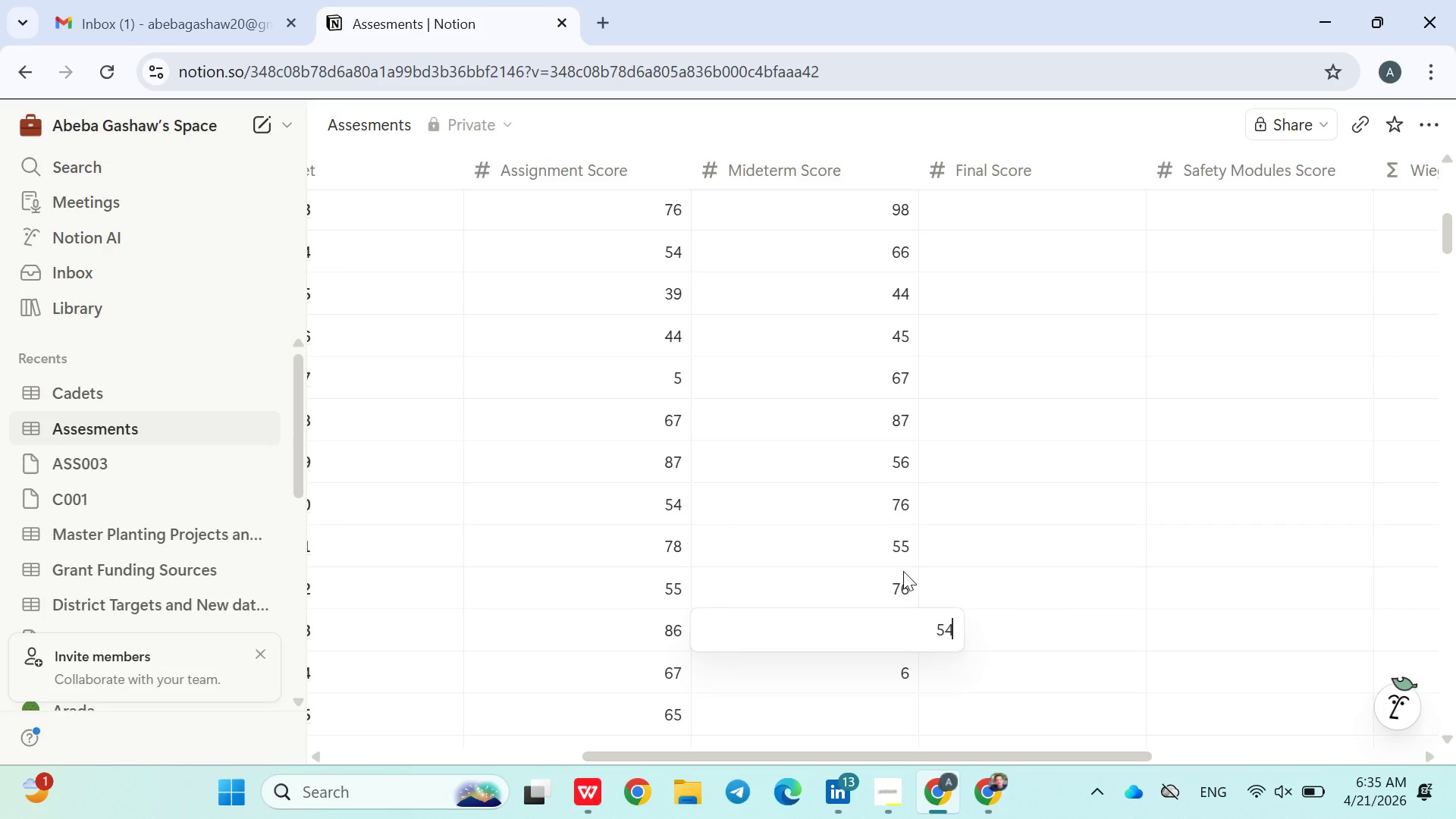 
key(Enter)
 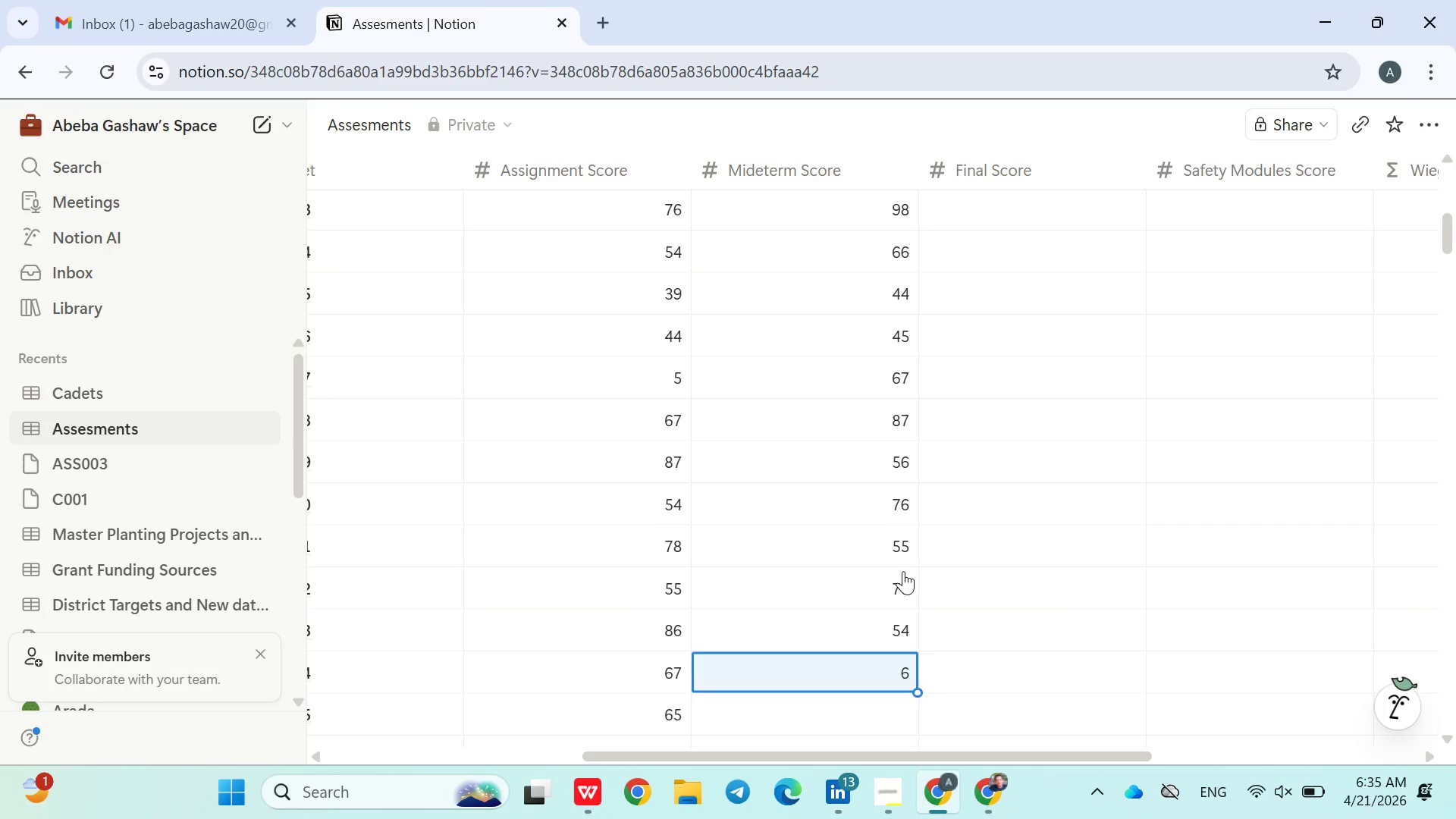 
key(ArrowUp)
 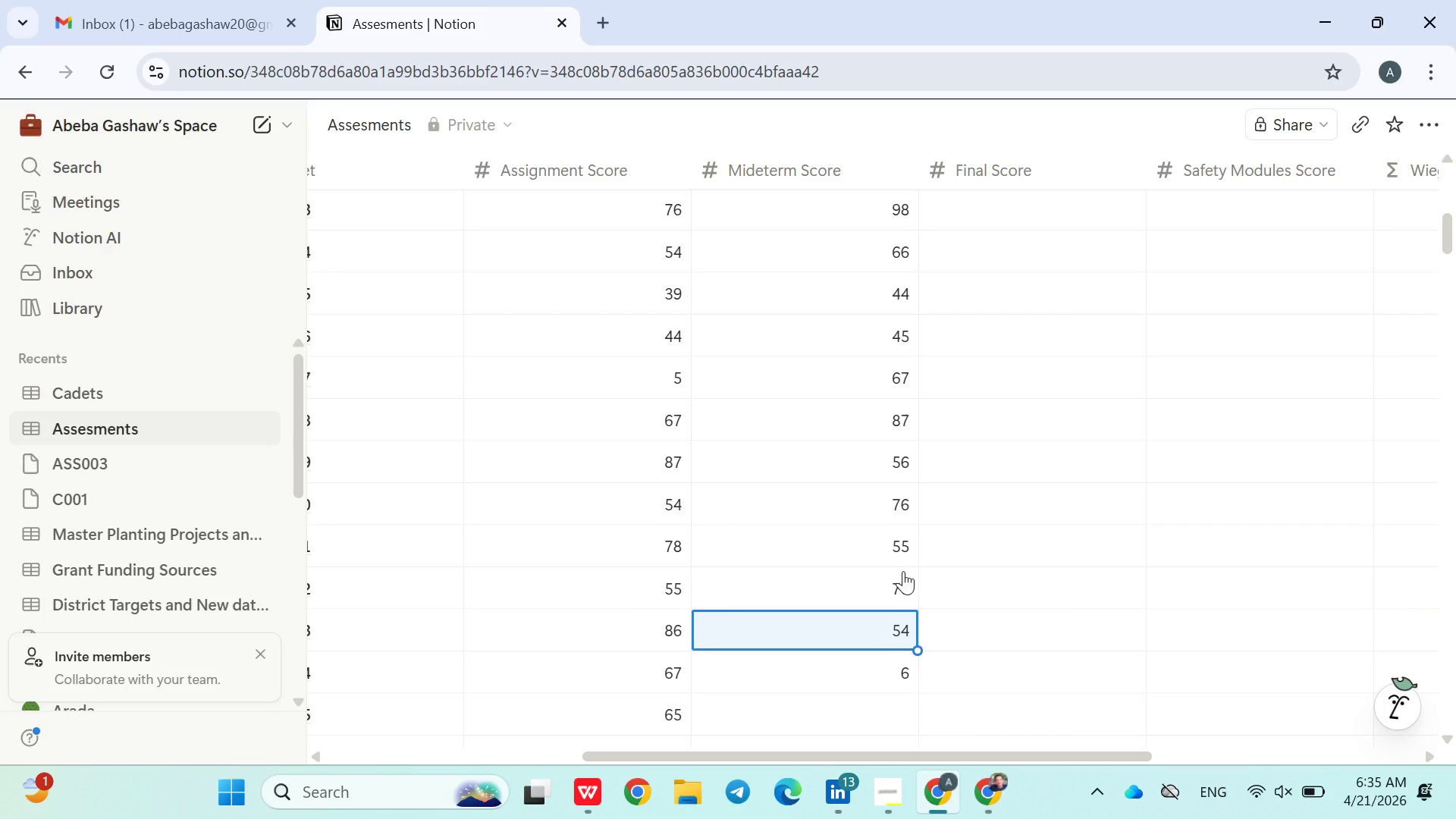 
key(ArrowDown)
 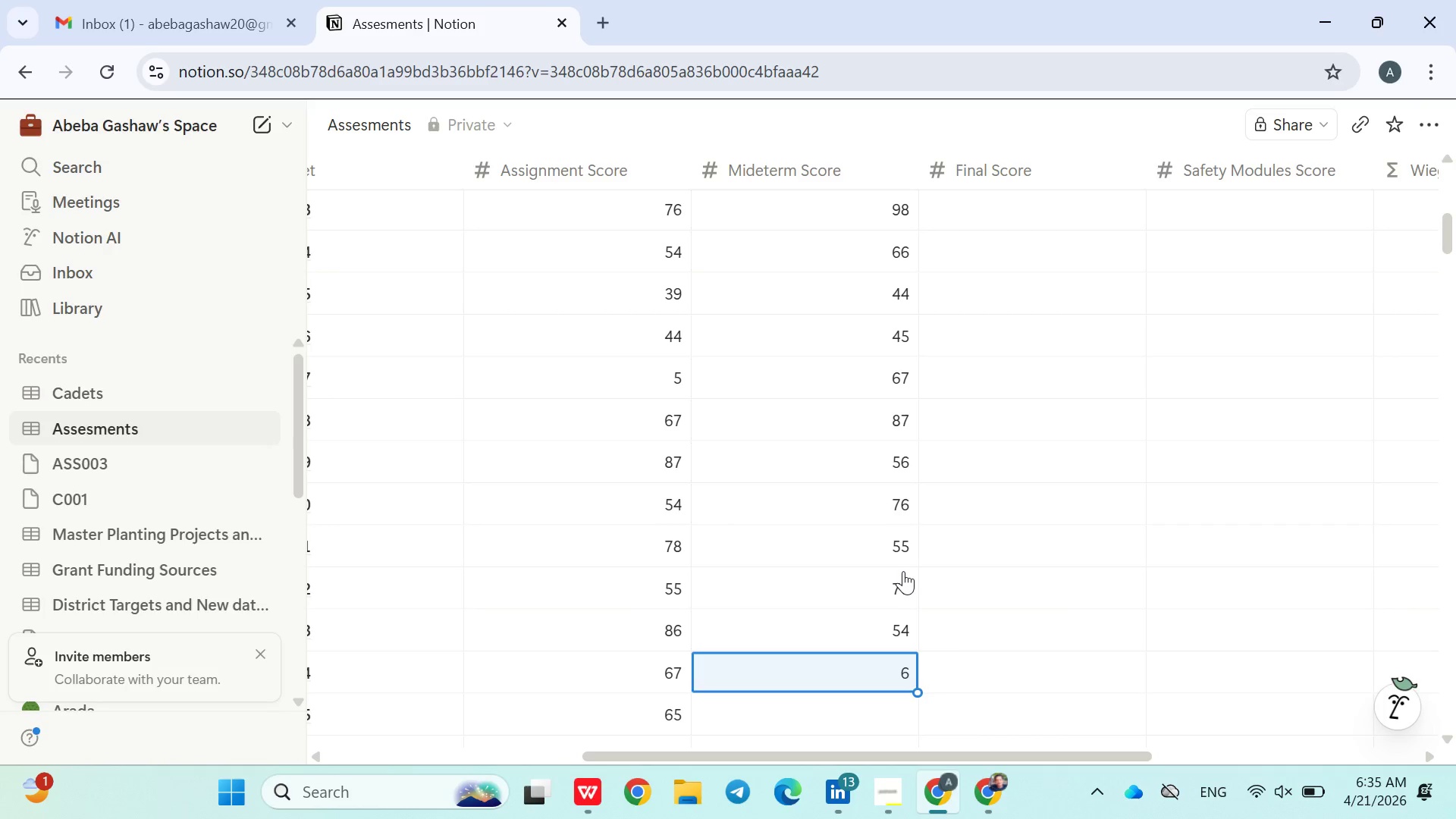 
type(44)
 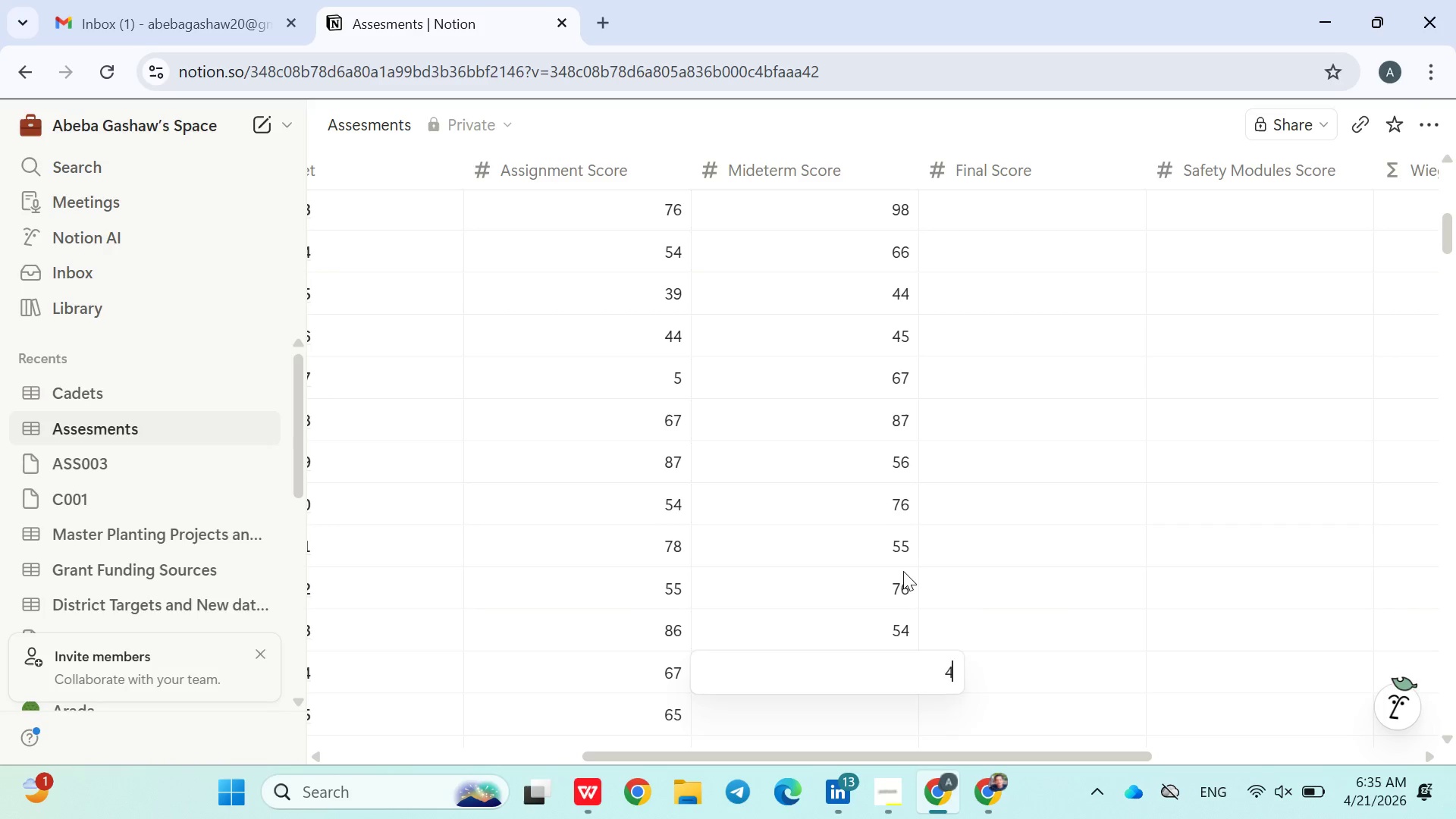 
key(Enter)
 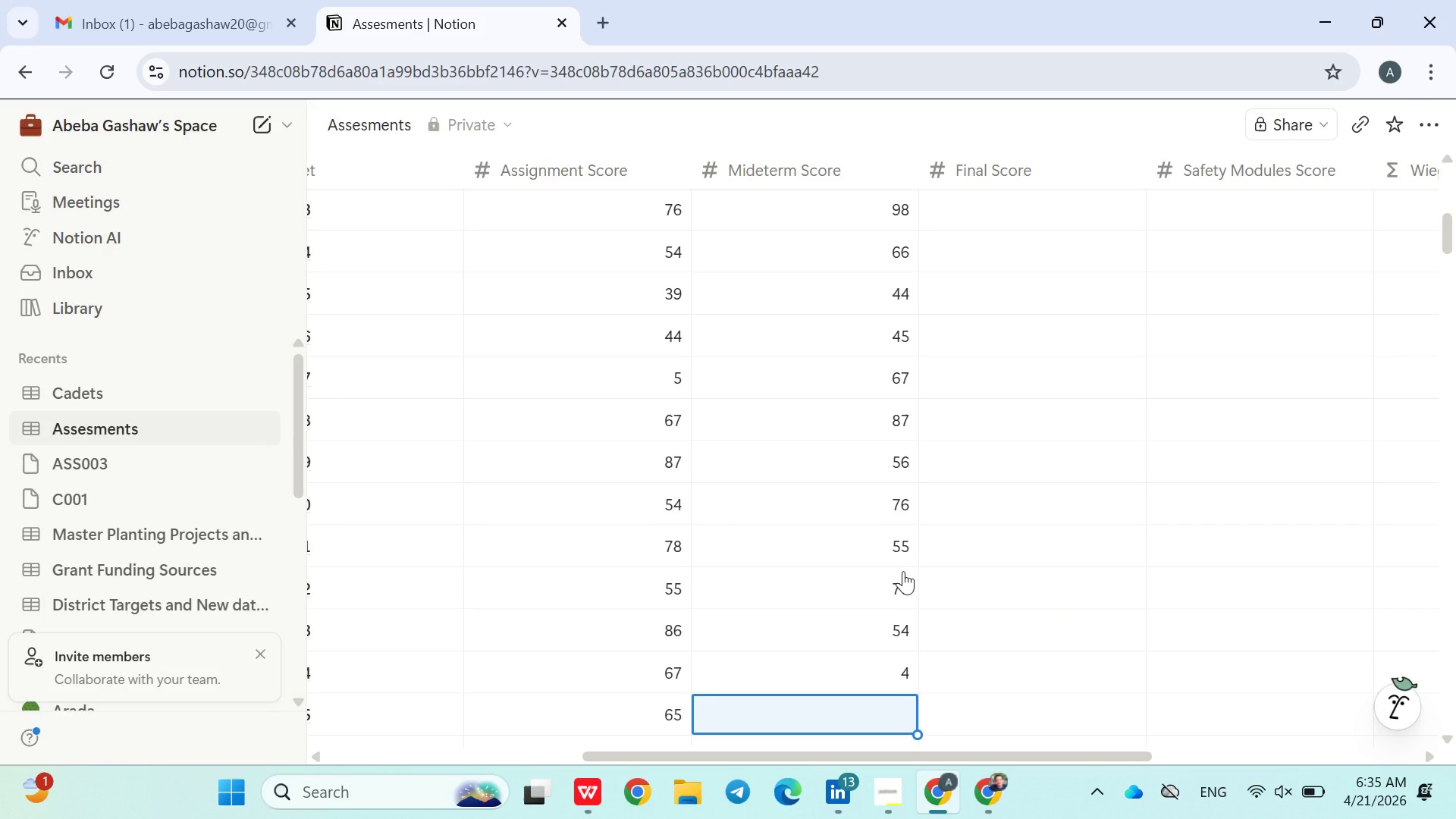 
key(ArrowUp)
 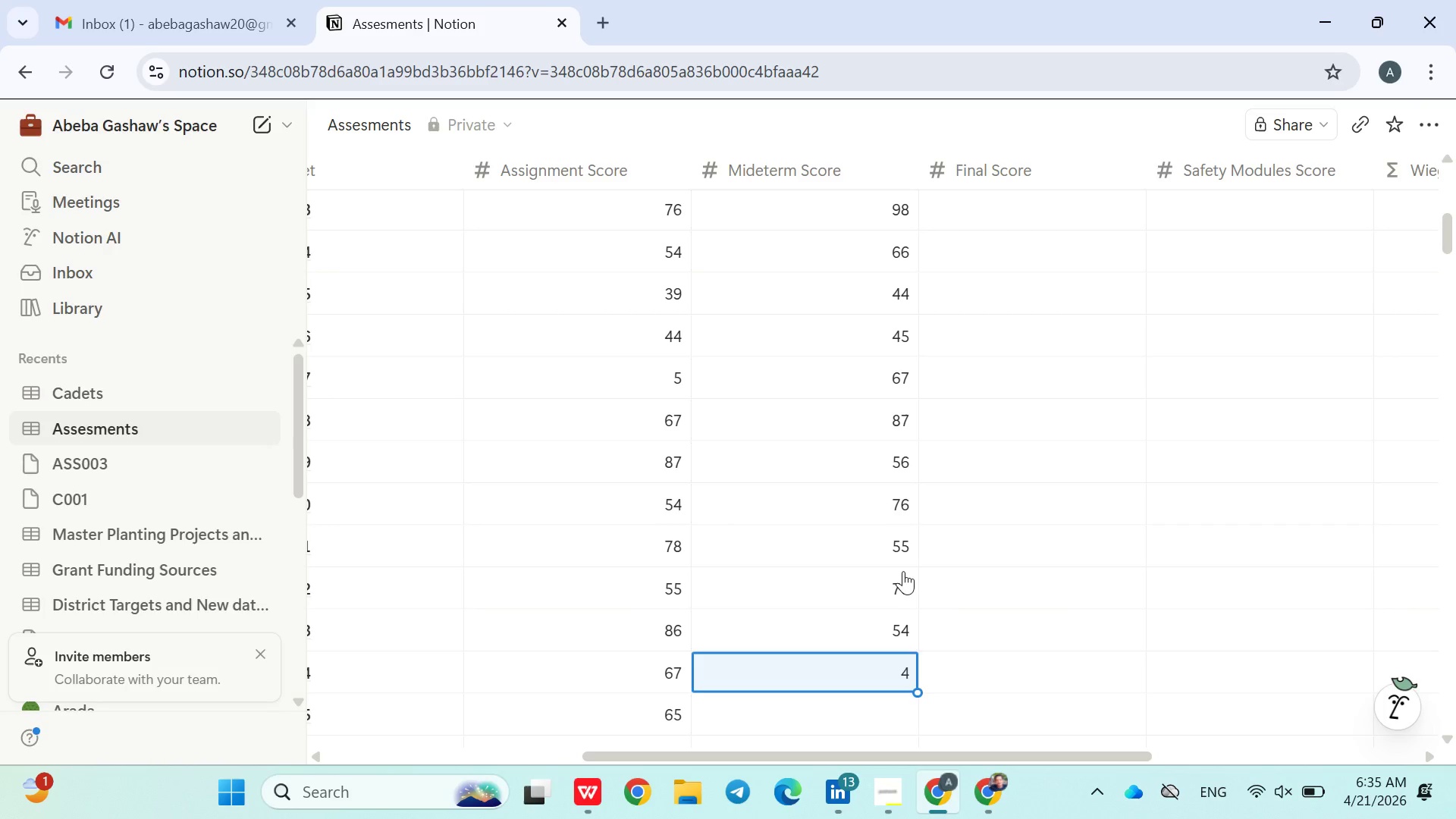 
type(54)
 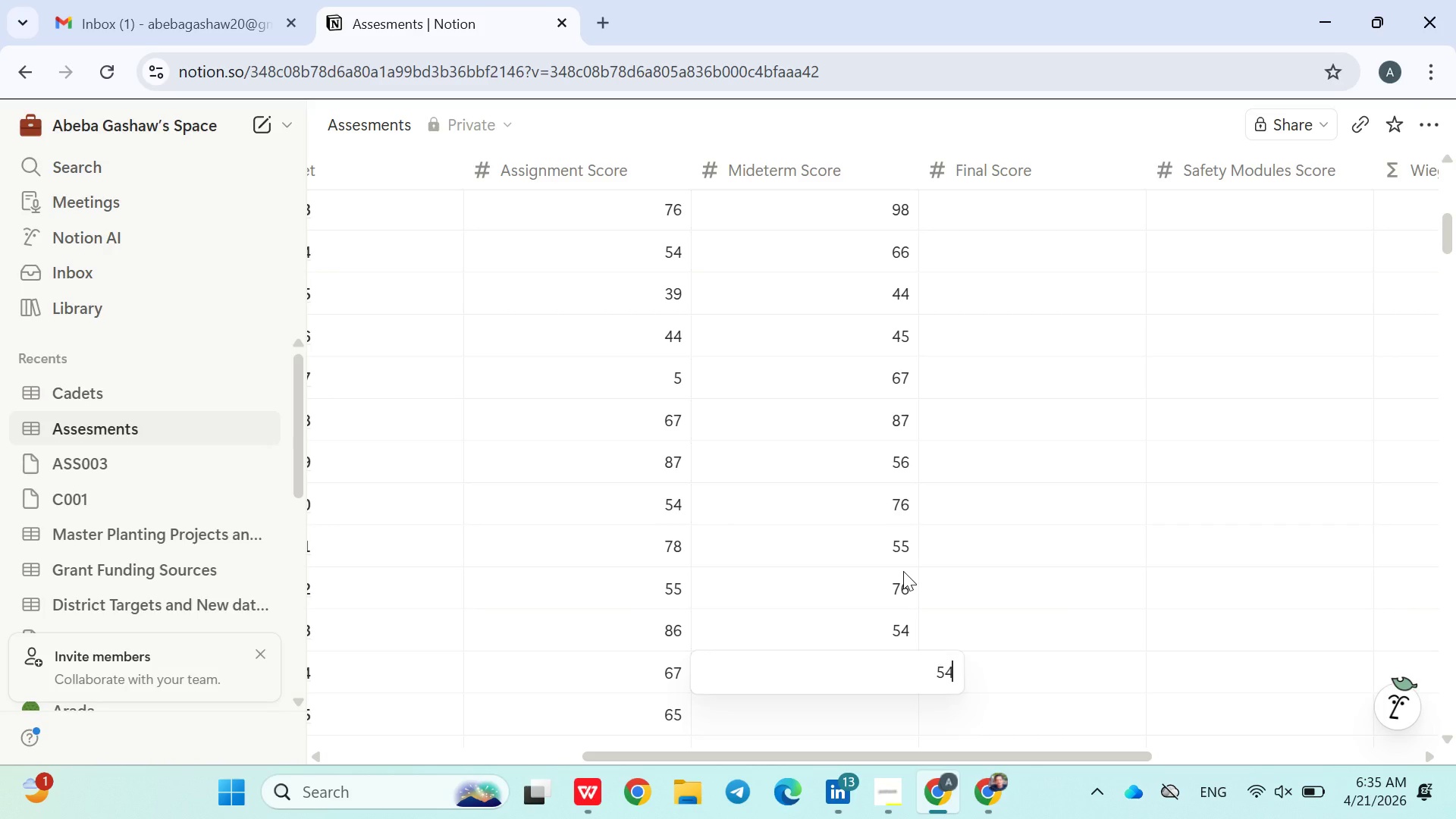 
key(Enter)
 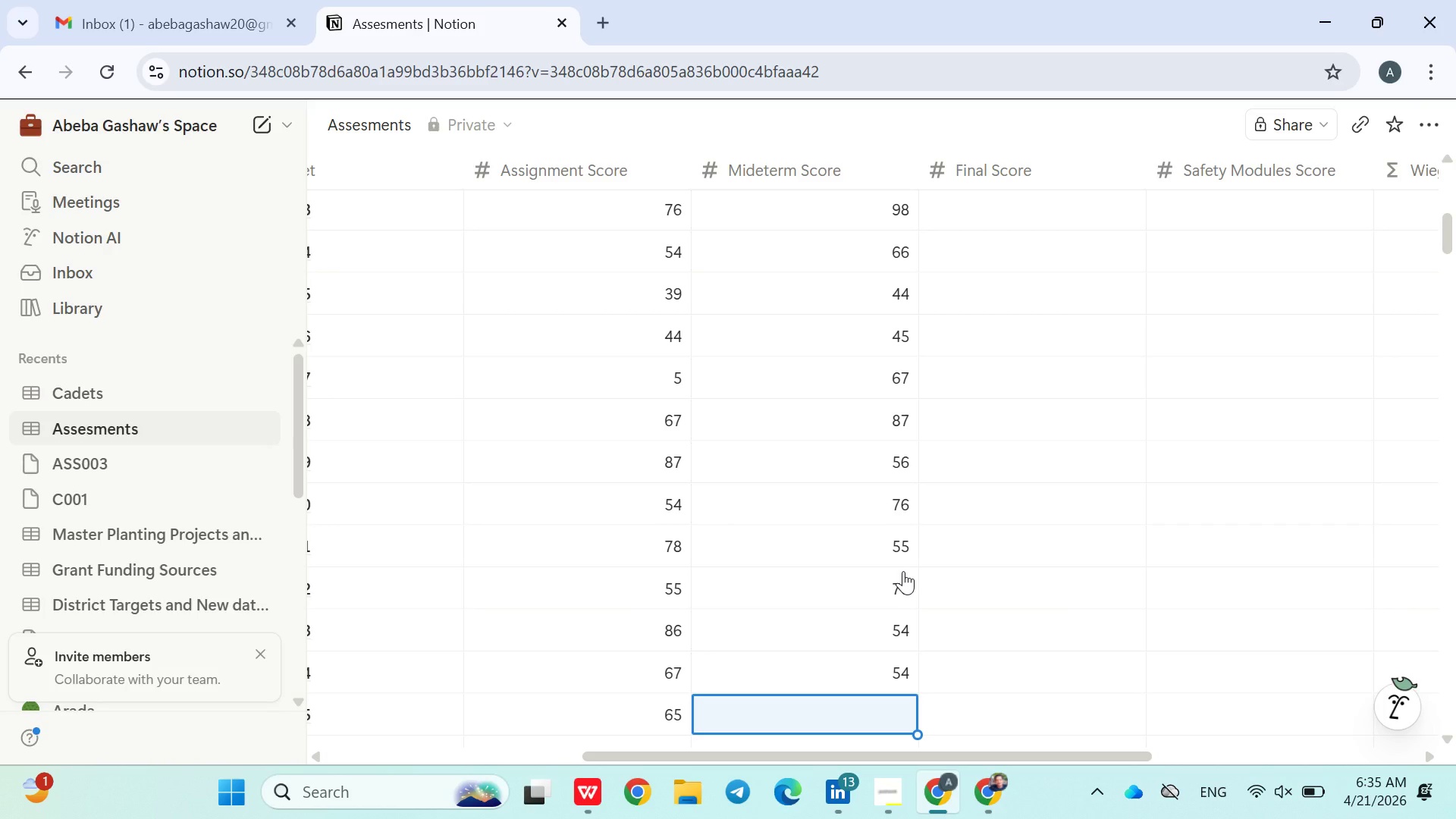 
wait(12.7)
 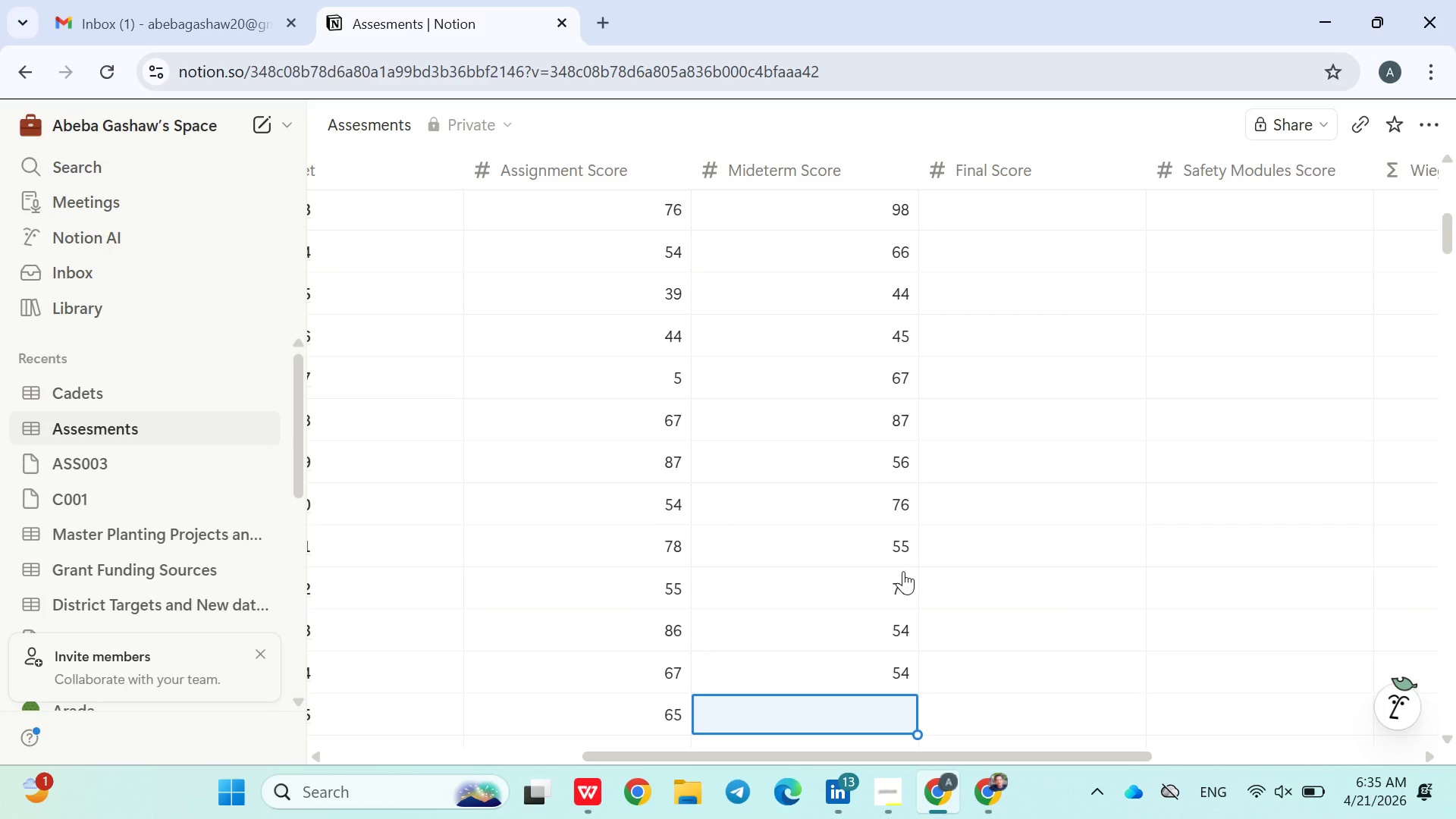 
left_click([890, 798])